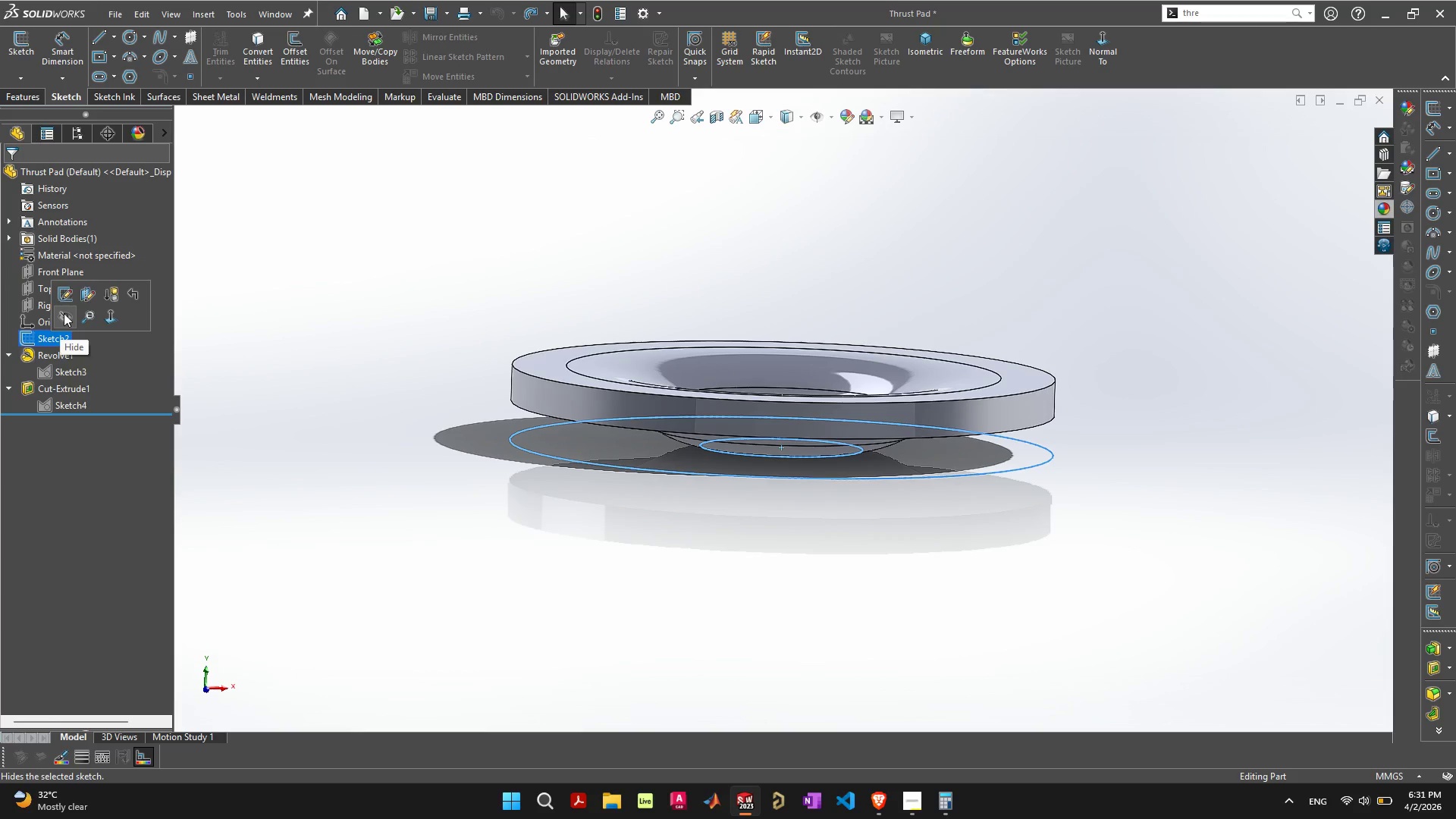 
left_click([64, 312])
 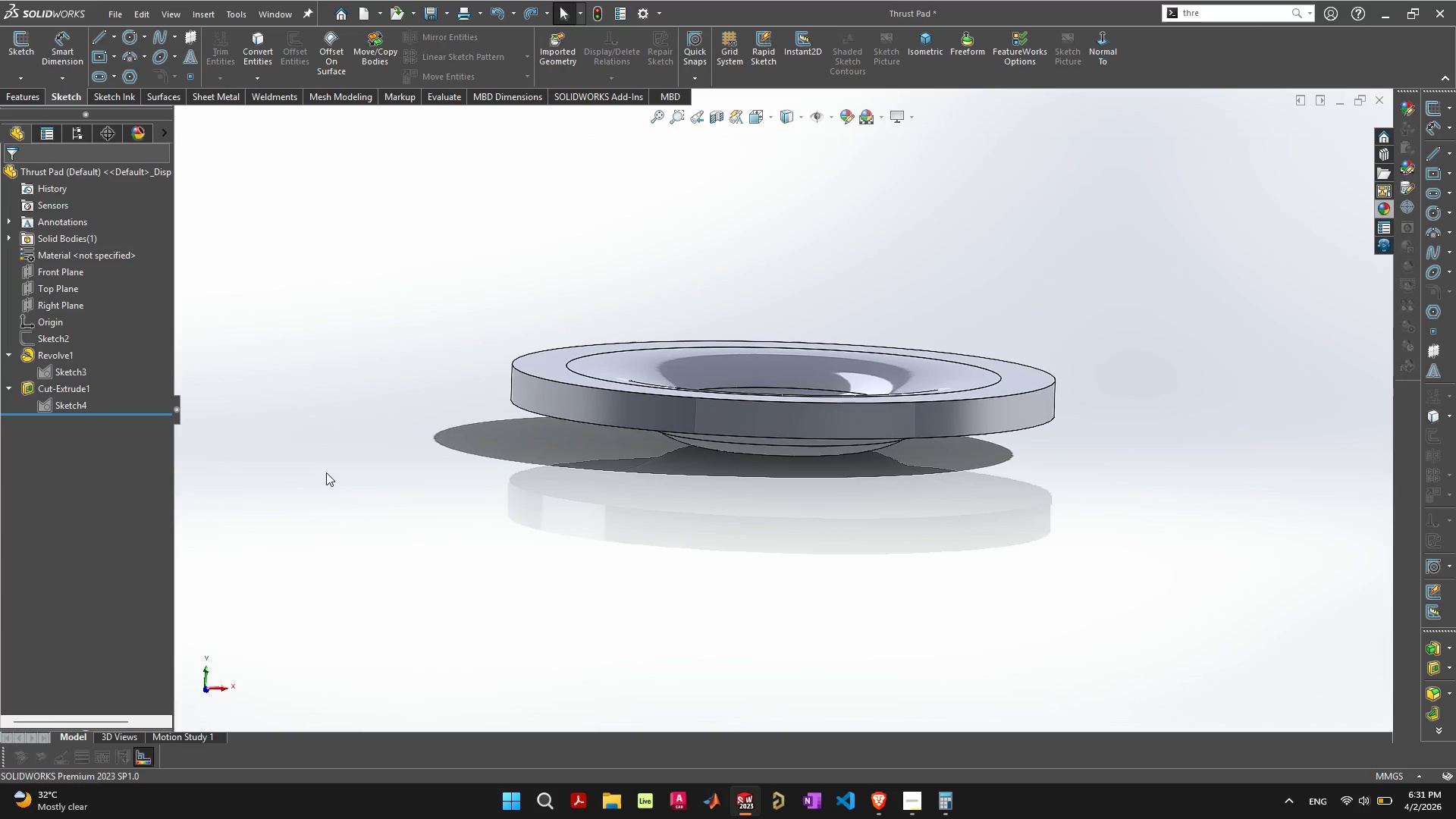 
left_click([506, 534])
 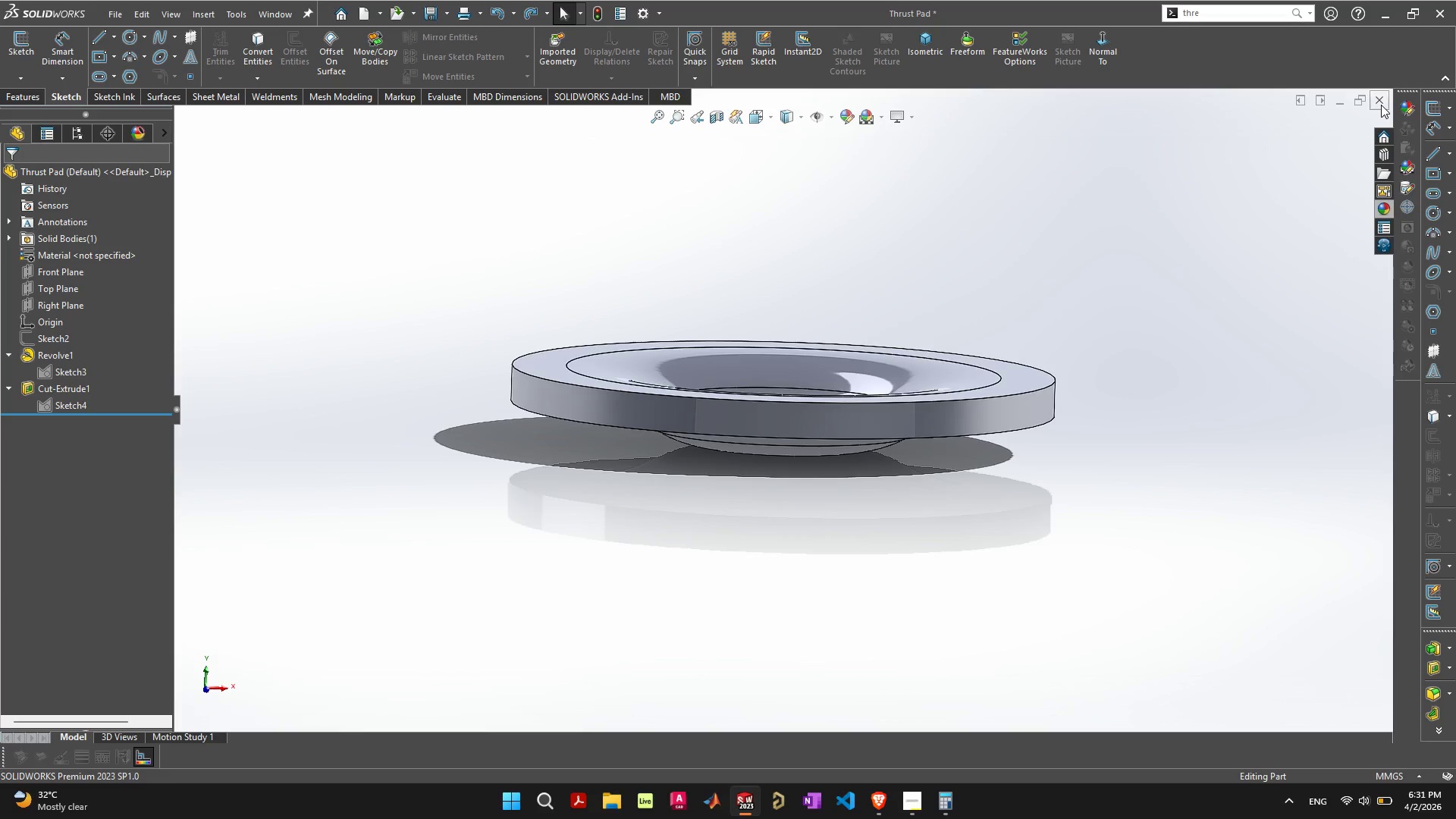 
key(Control+ControlLeft)
 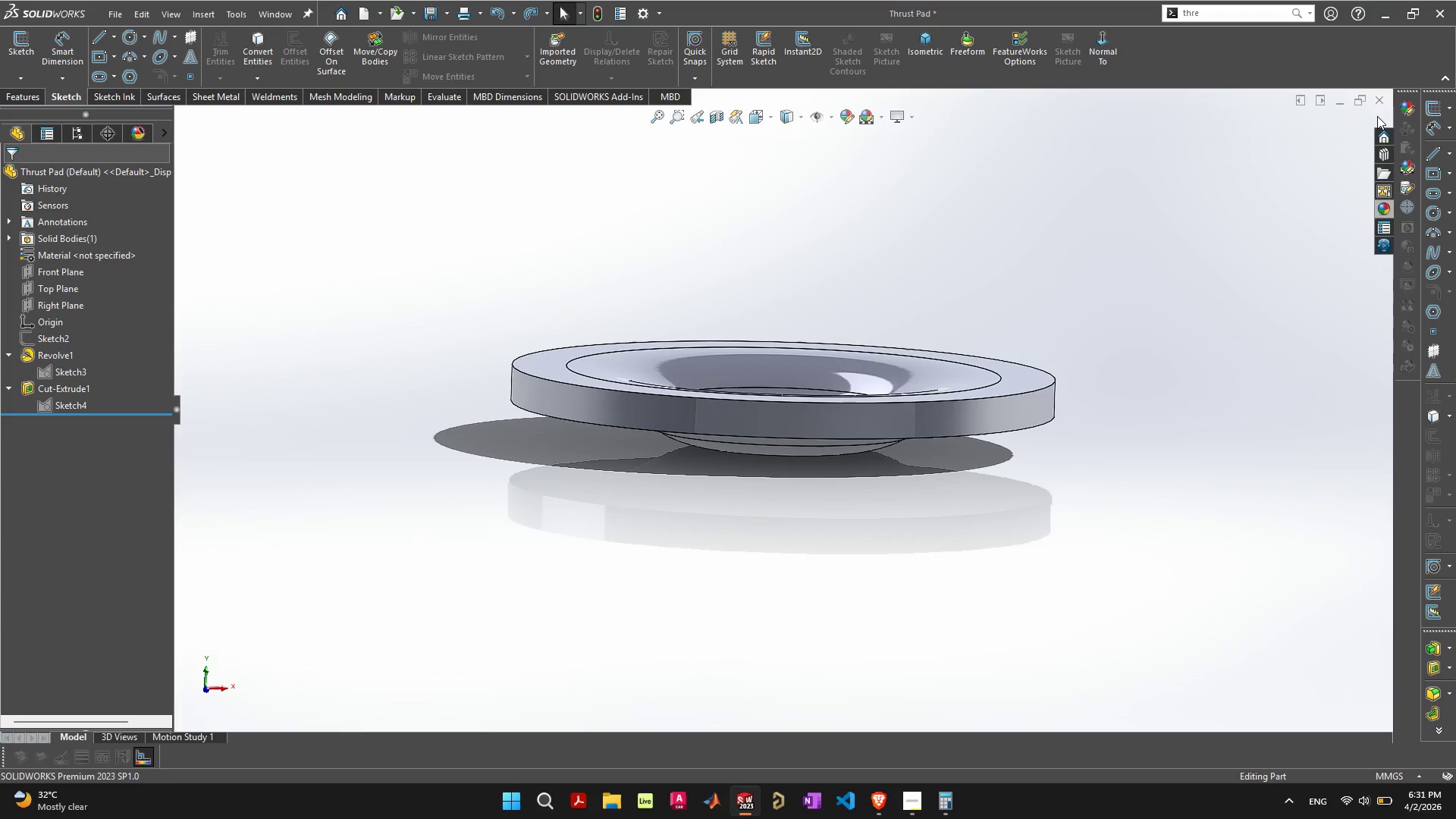 
key(Control+S)
 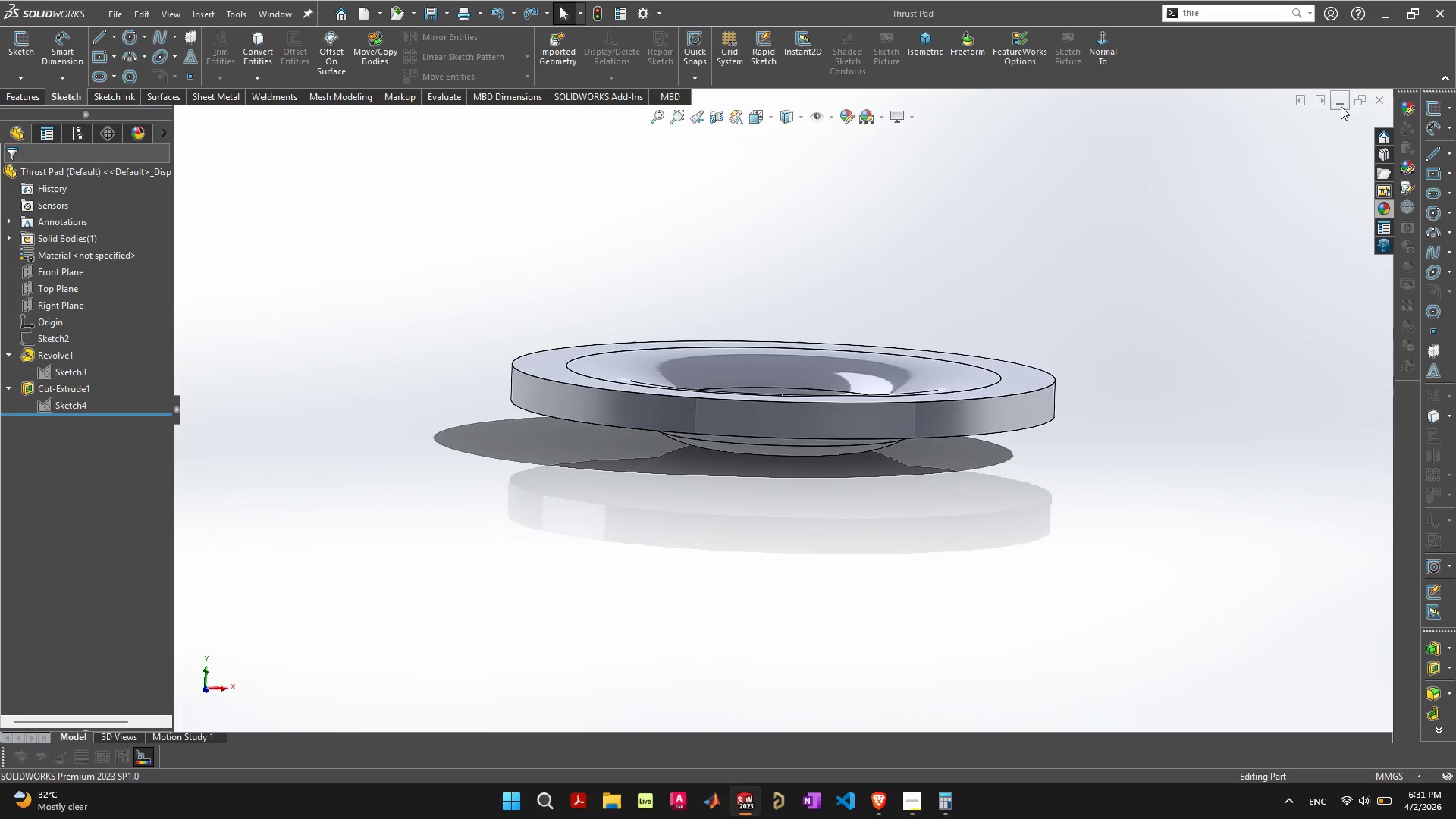 
left_click([1340, 105])
 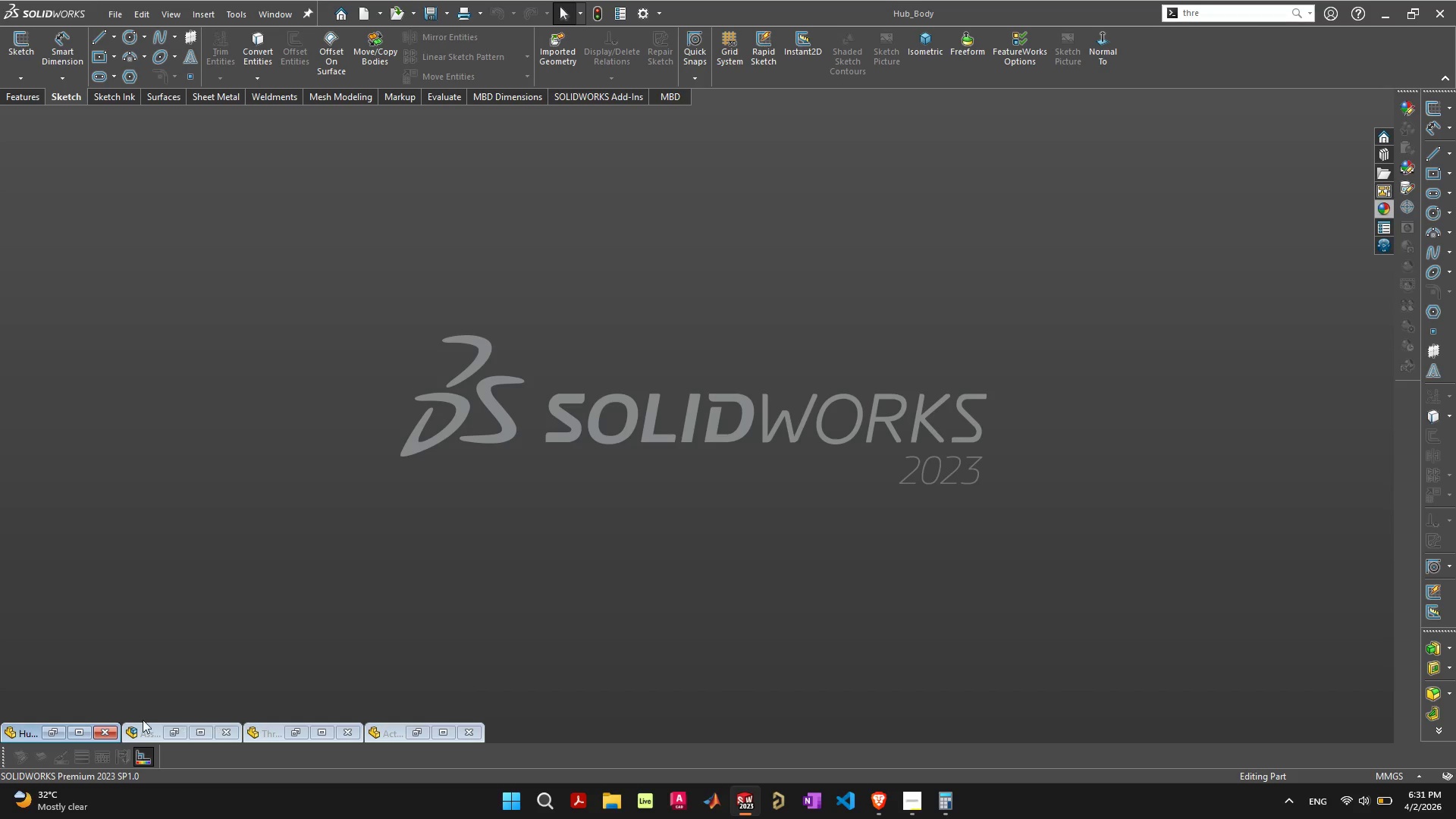 
left_click([205, 733])
 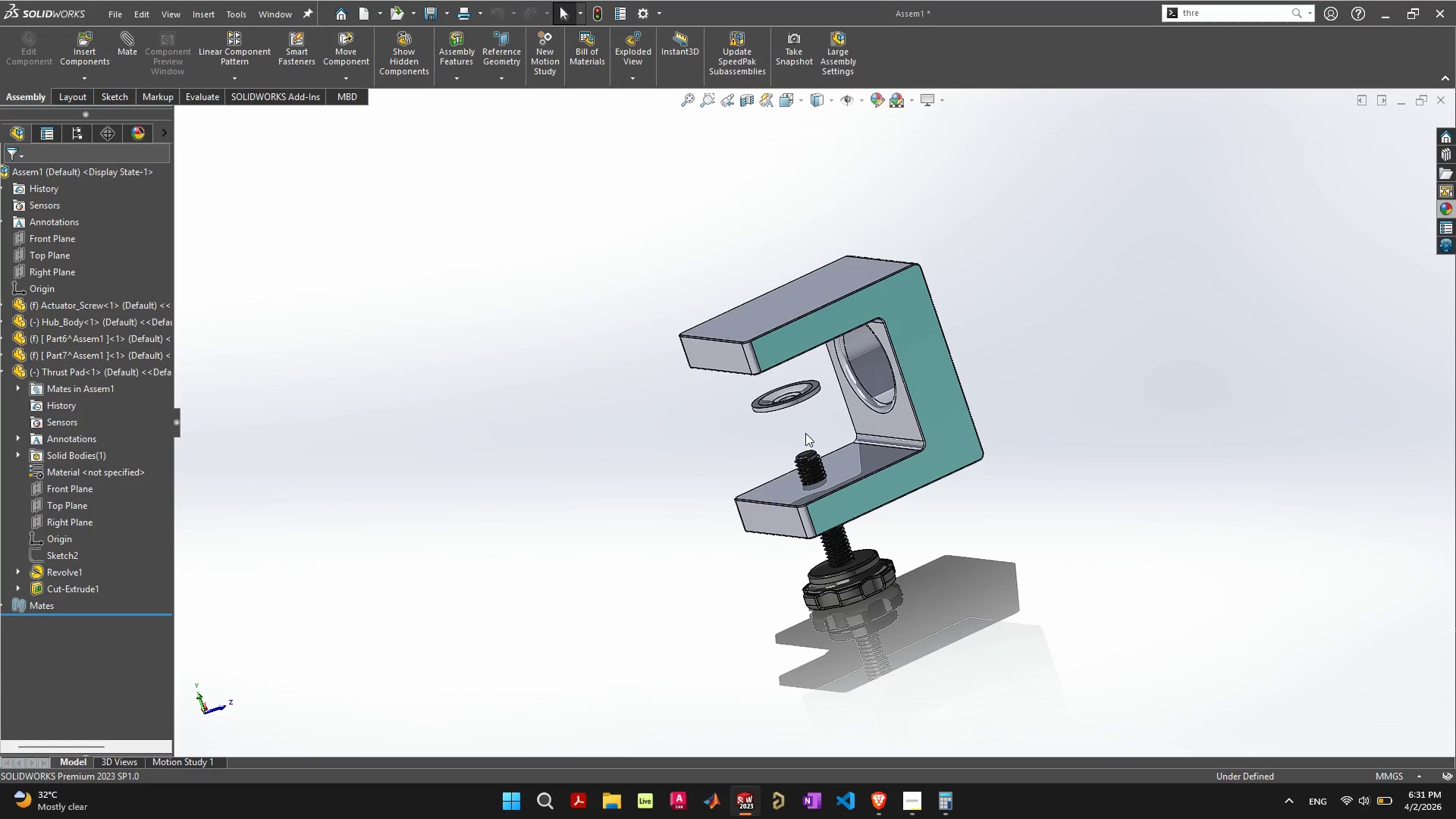 
scroll: coordinate [838, 435], scroll_direction: up, amount: 5.0
 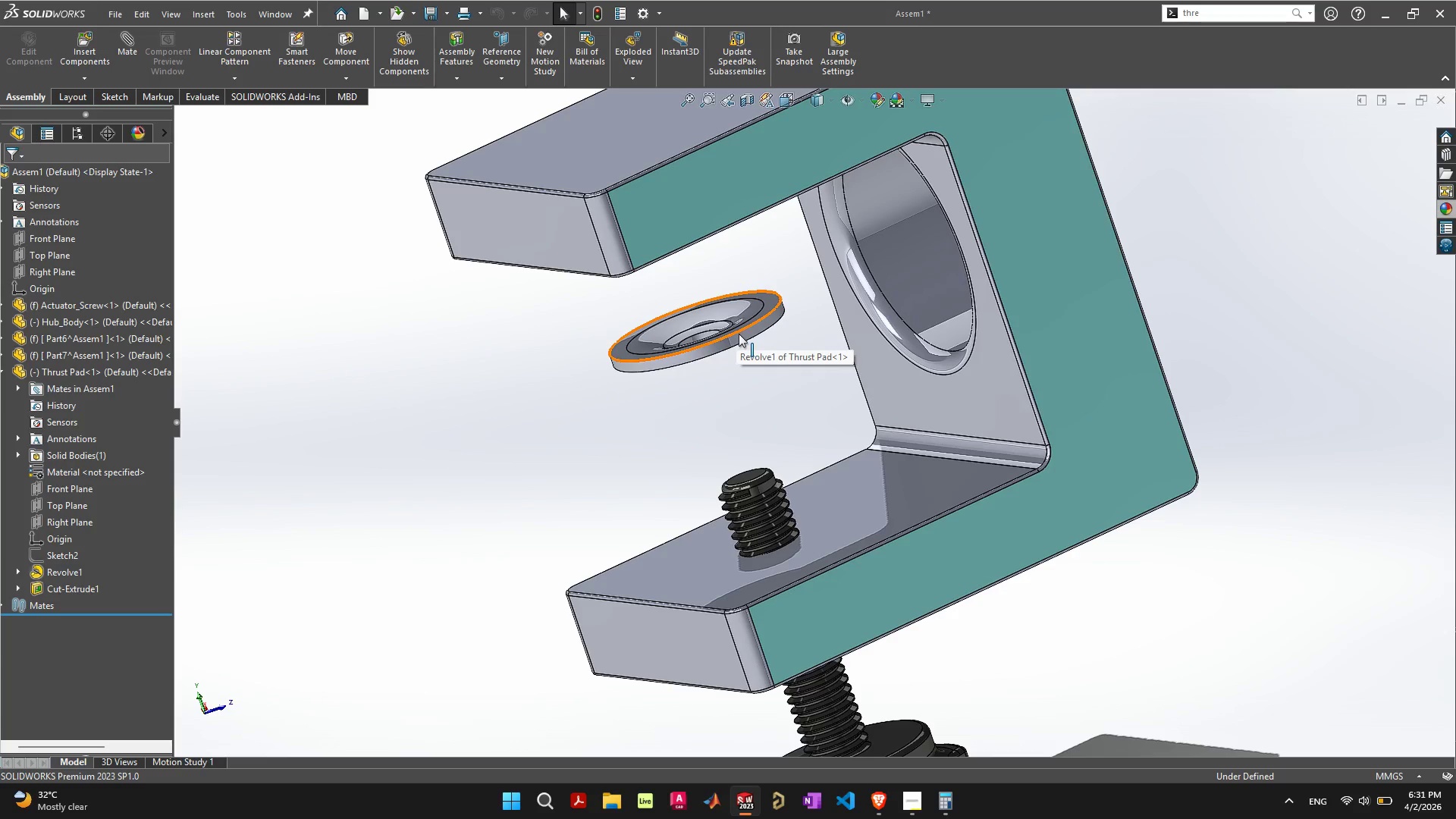 
left_click_drag(start_coordinate=[739, 336], to_coordinate=[790, 532])
 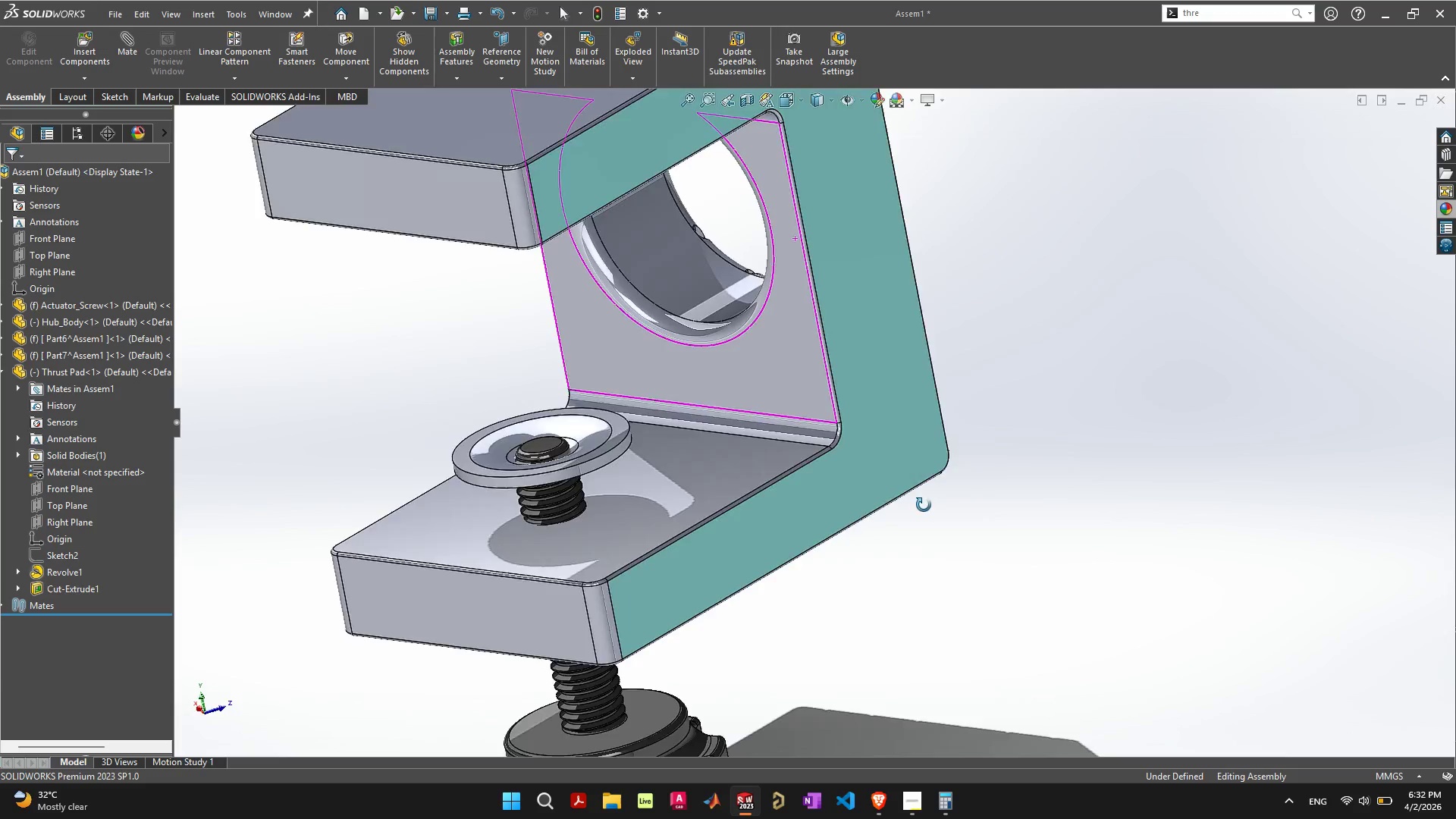 
scroll: coordinate [837, 524], scroll_direction: down, amount: 4.0
 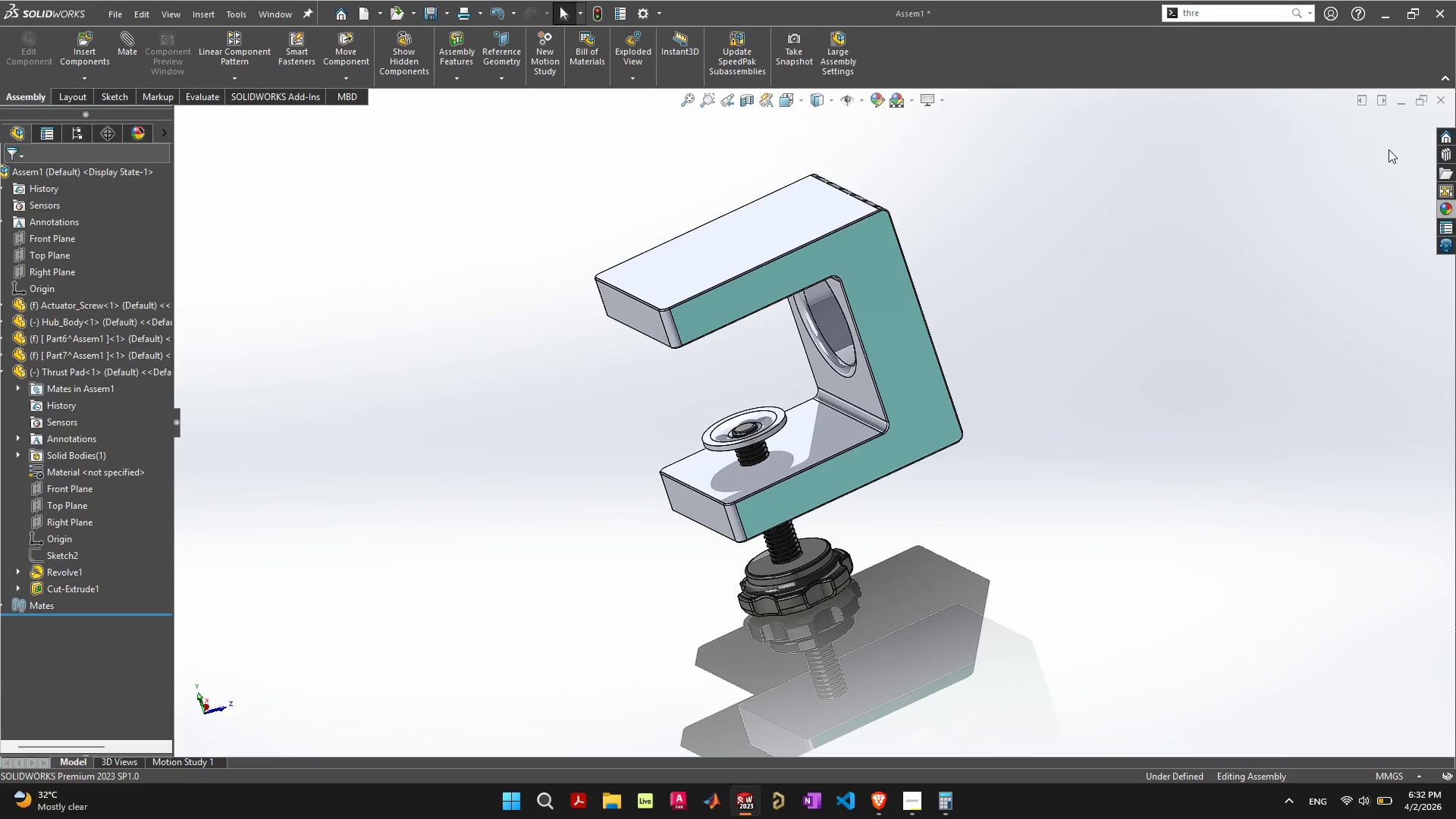 
left_click([1405, 103])
 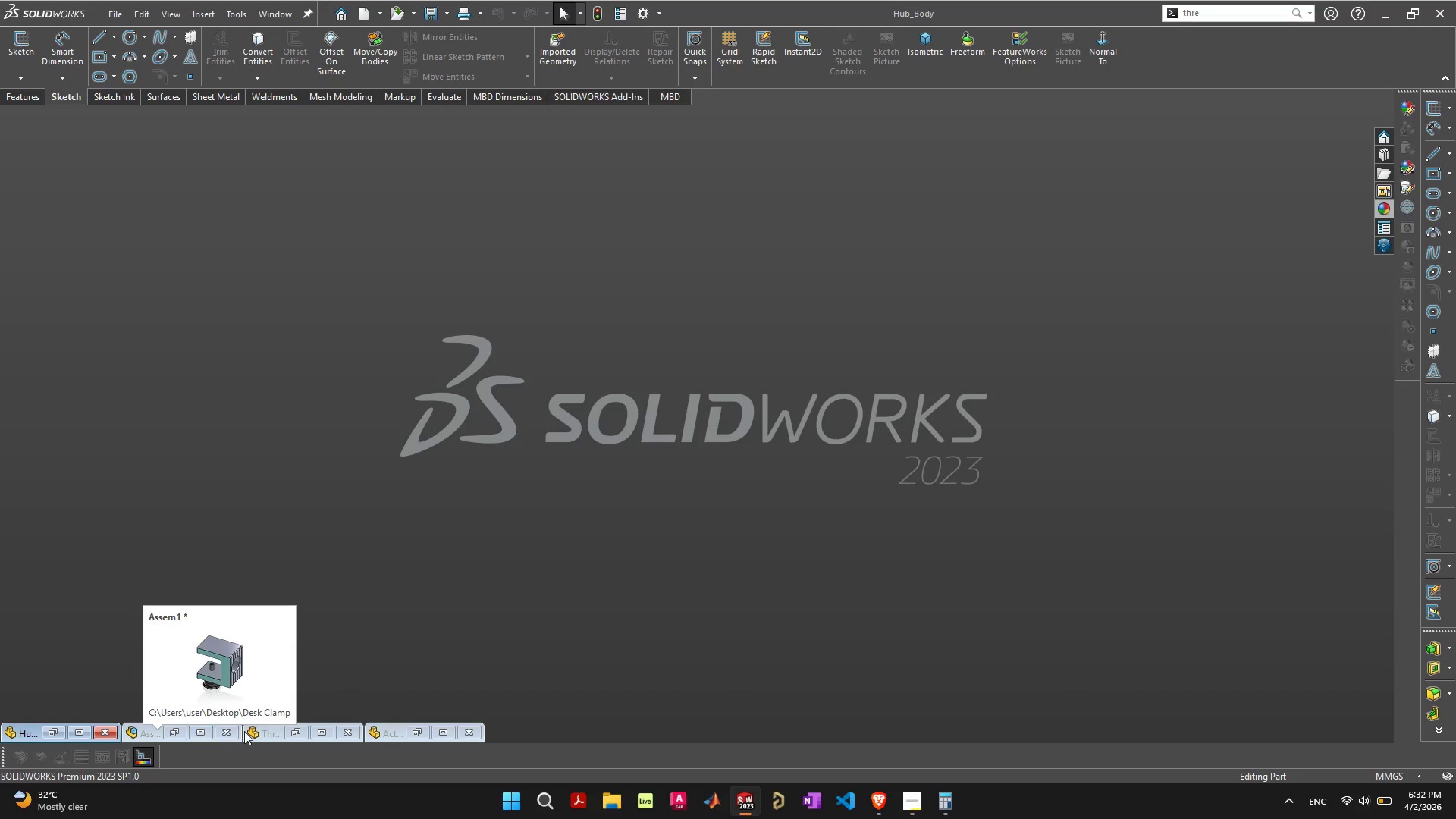 
left_click([81, 733])
 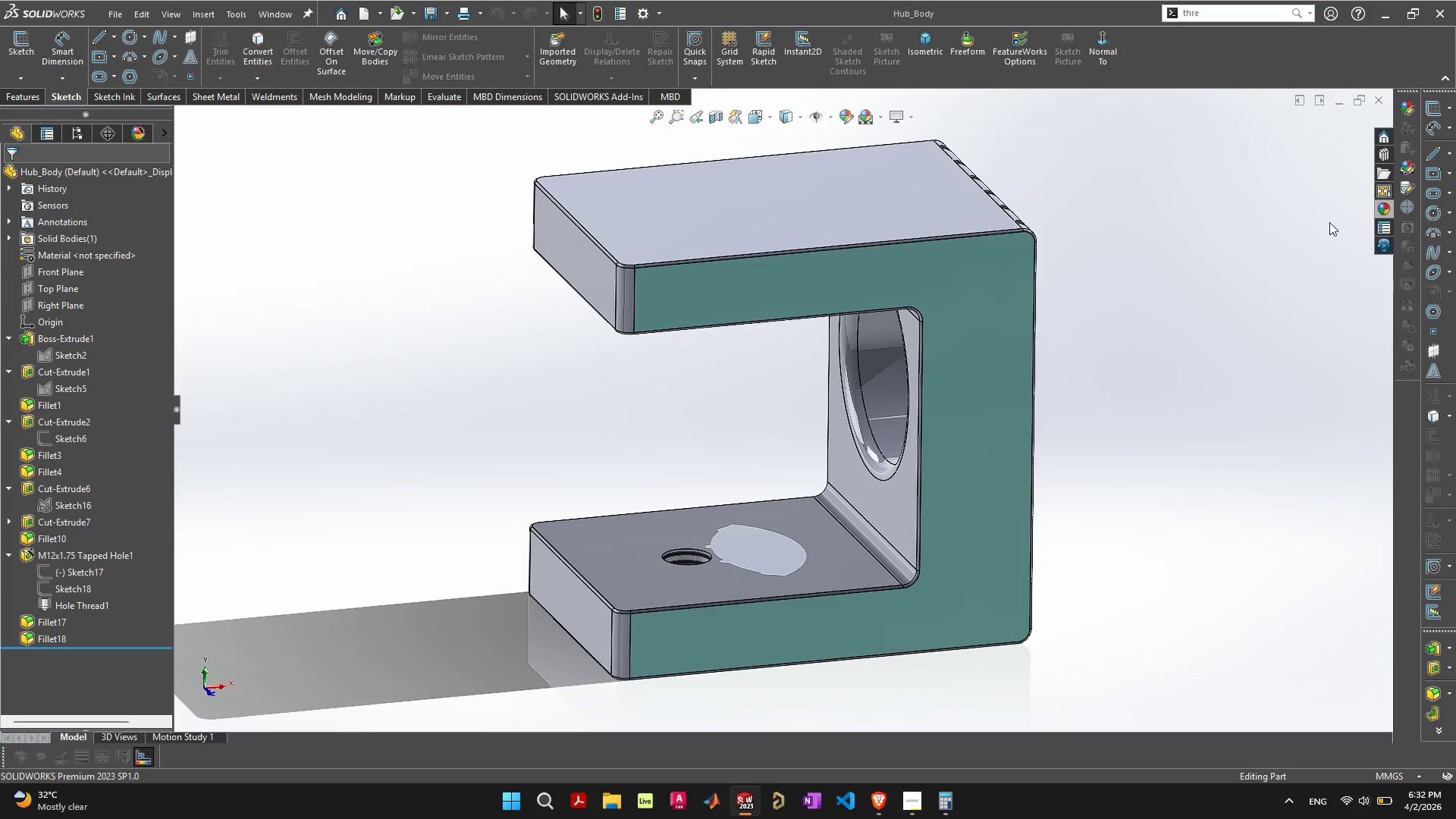 
left_click([1391, 156])
 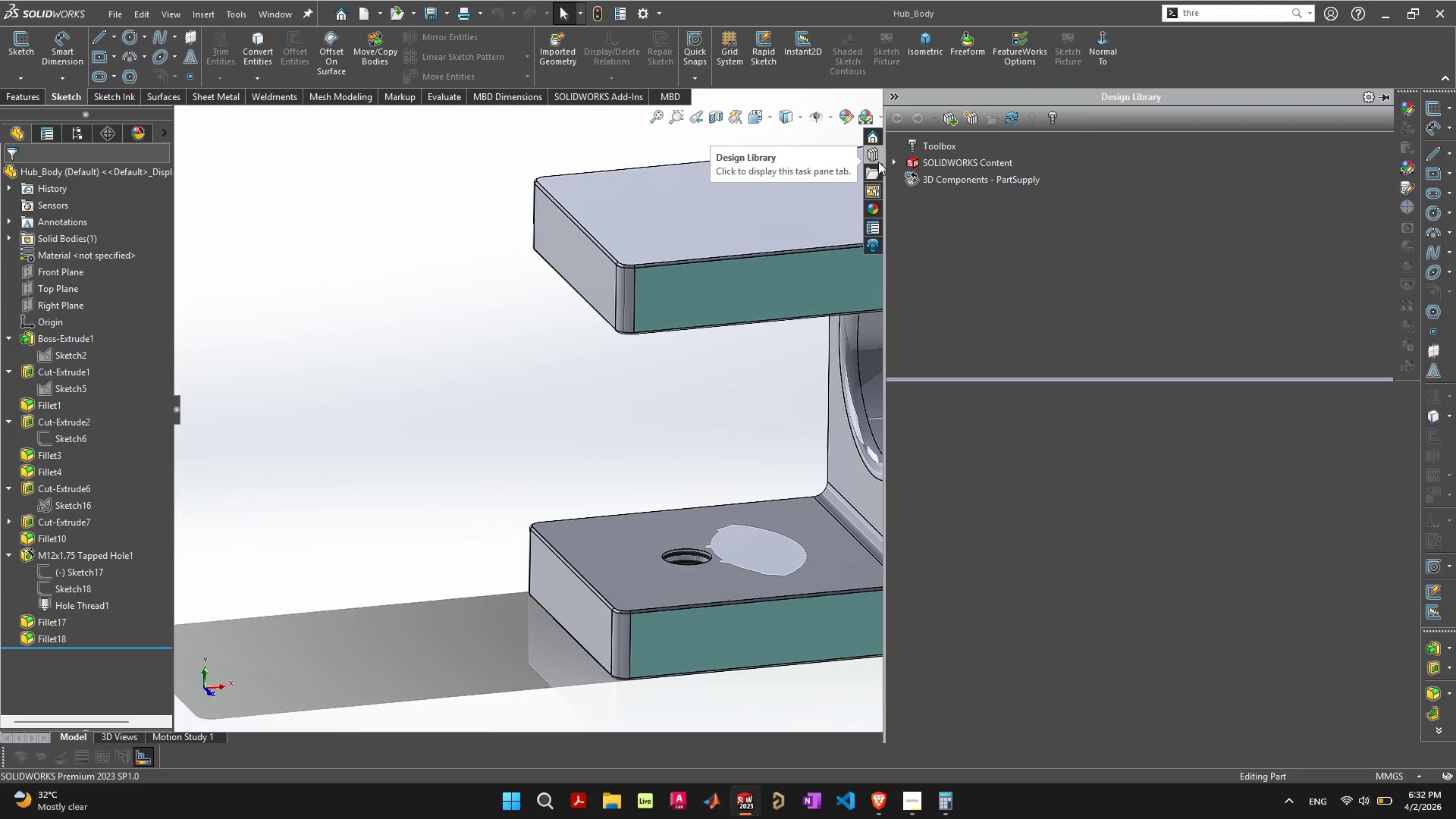 
left_click([871, 212])
 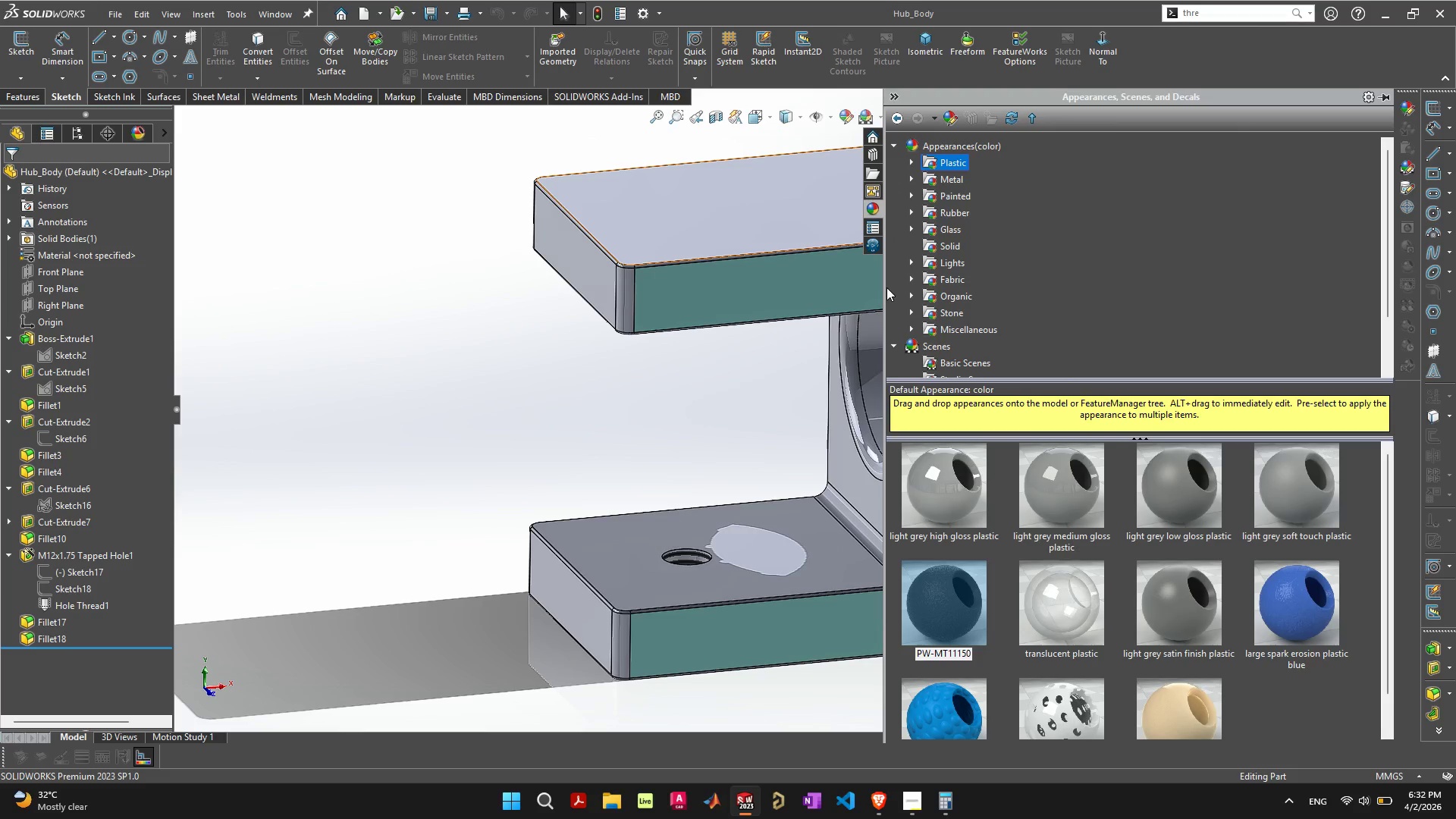 
left_click_drag(start_coordinate=[884, 290], to_coordinate=[1031, 294])
 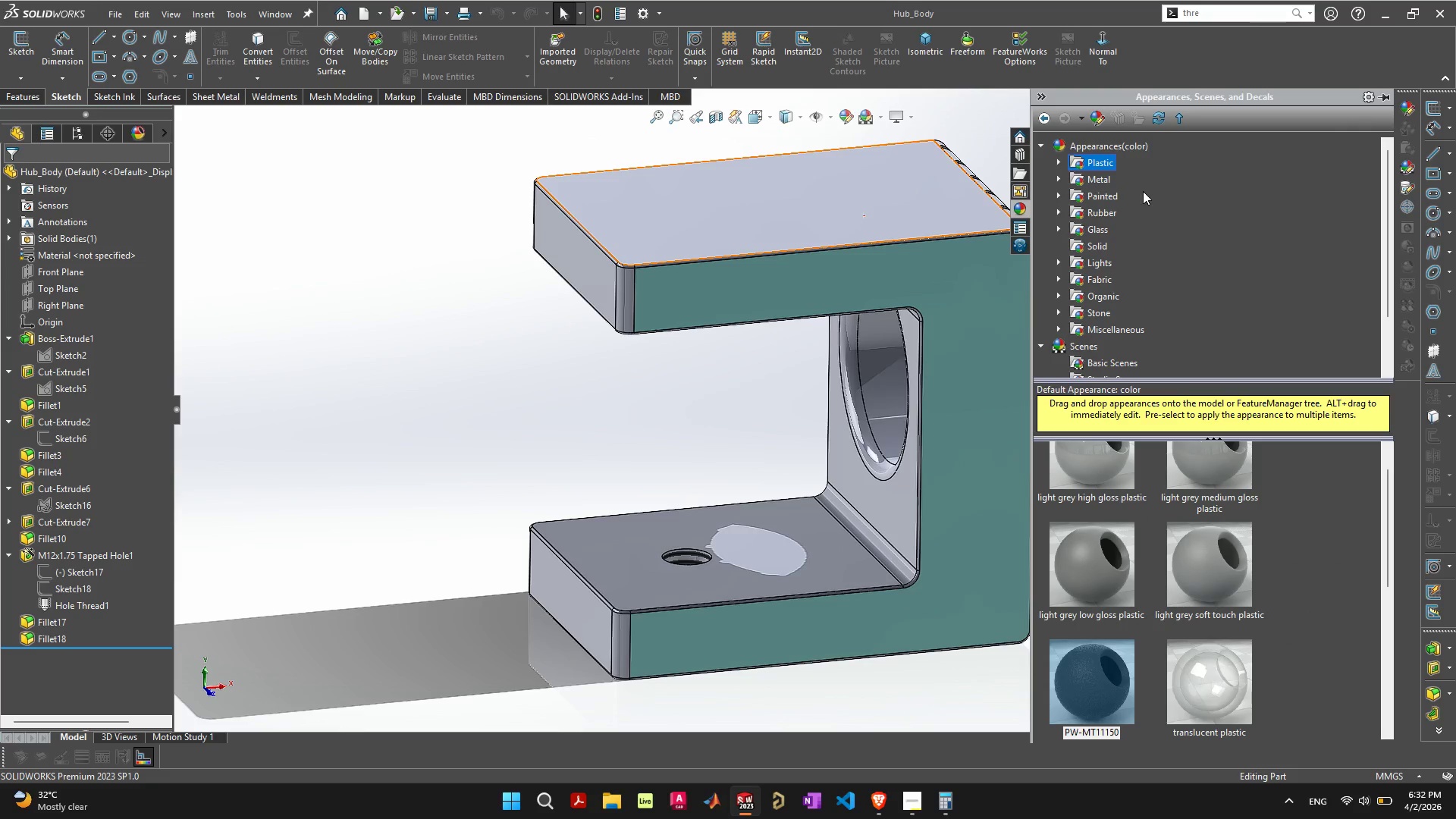 
scroll: coordinate [1143, 191], scroll_direction: up, amount: 3.0
 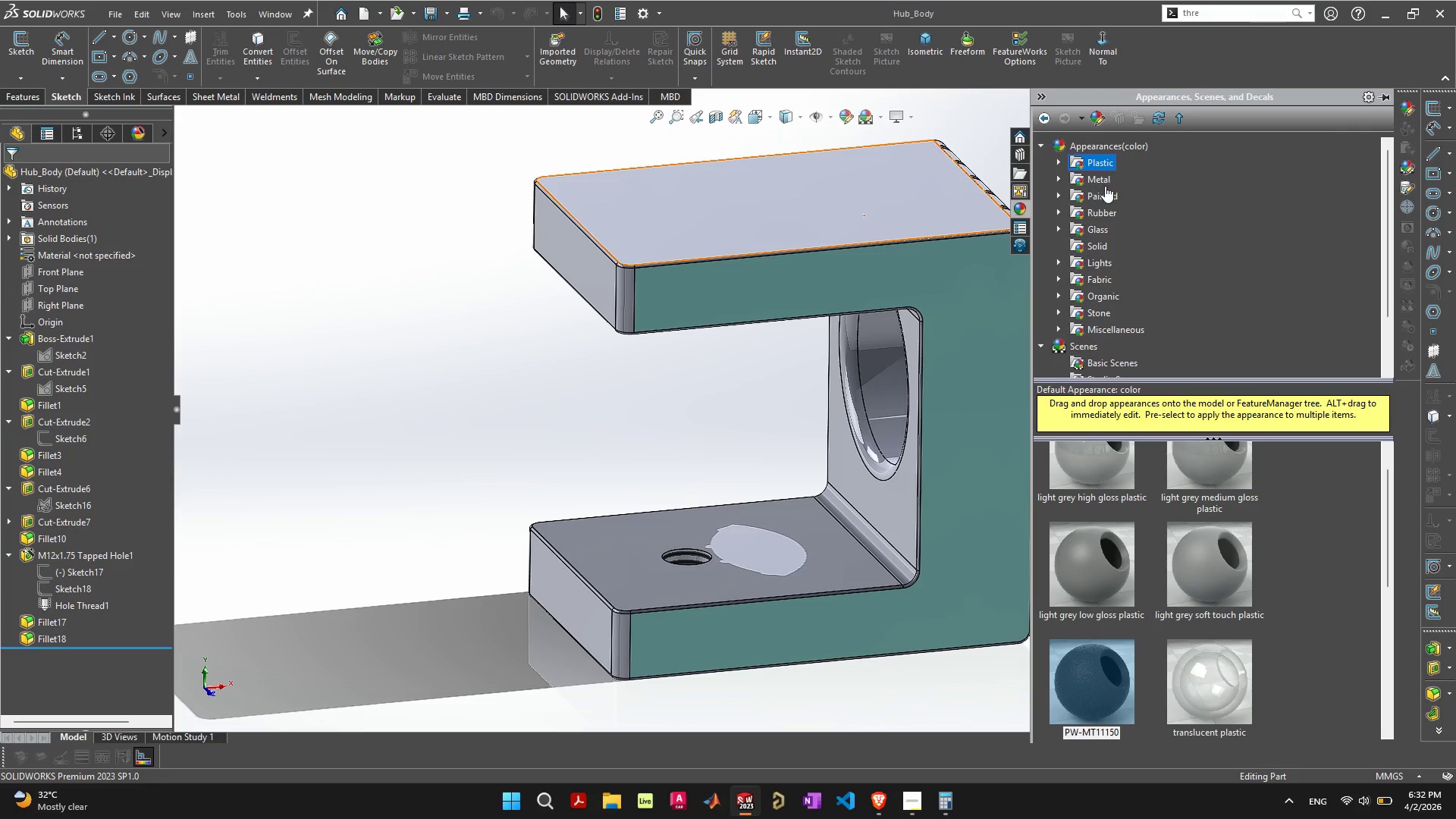 
left_click([1105, 179])
 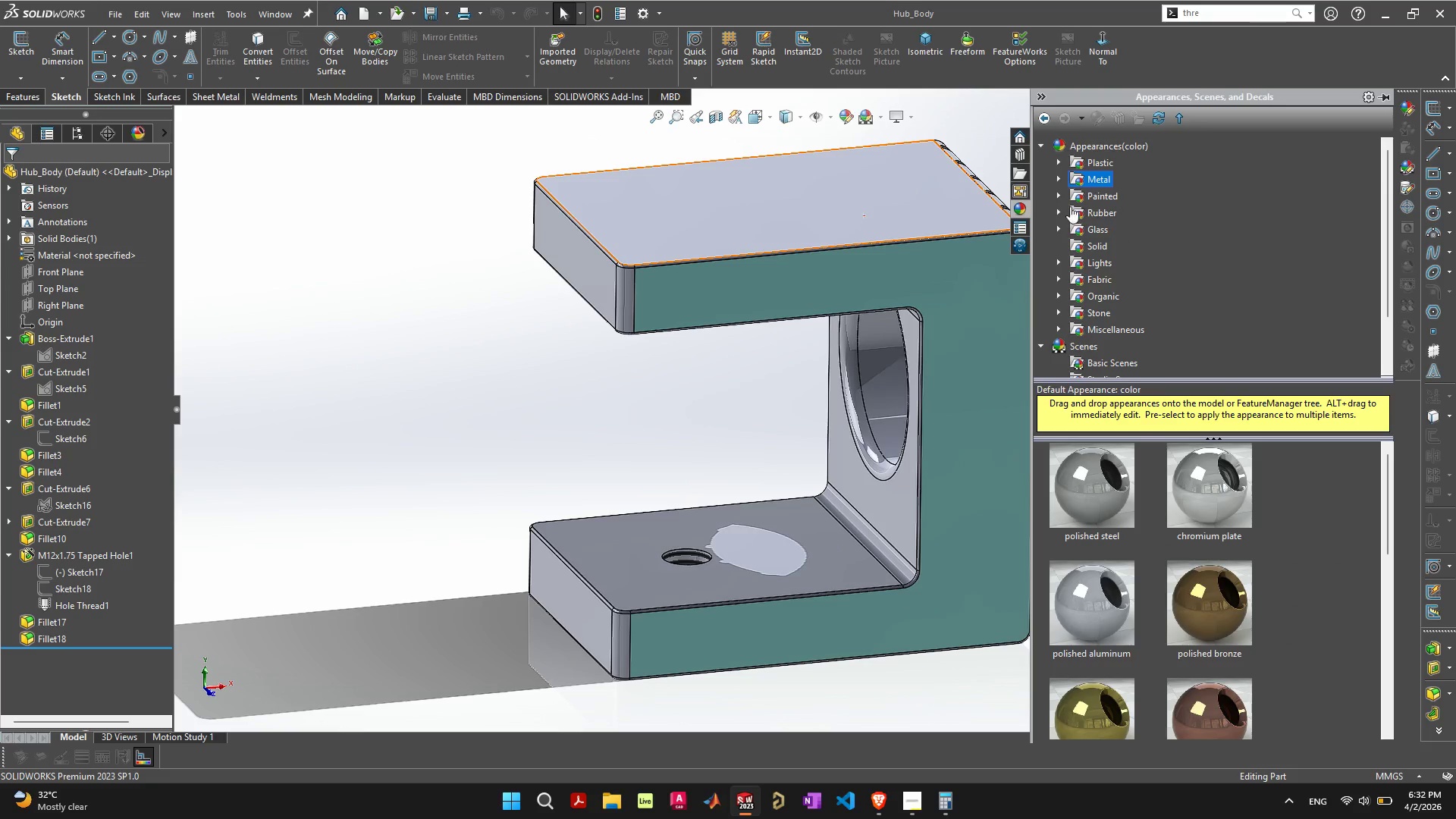 
left_click([1065, 180])
 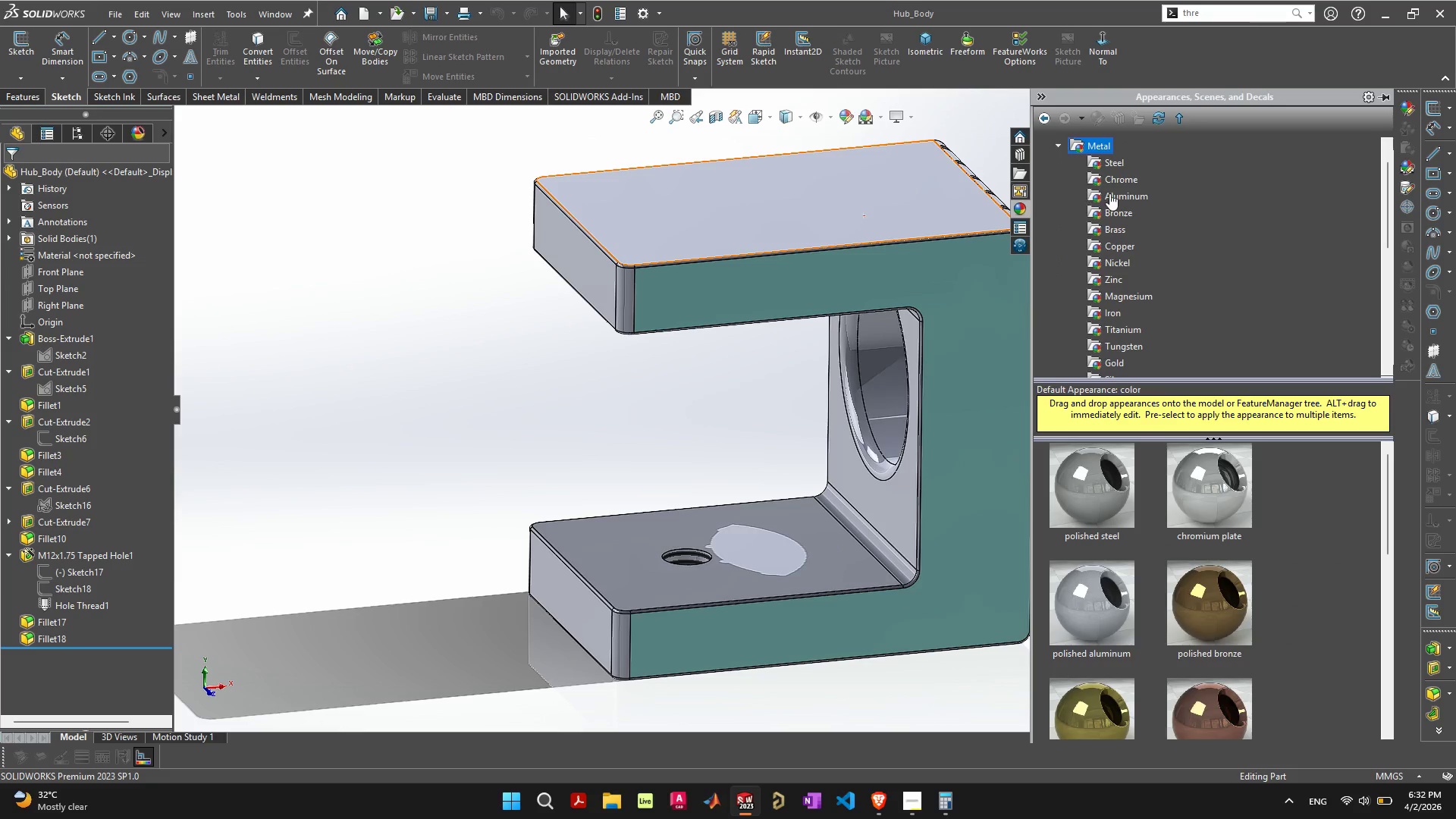 
left_click([1112, 193])
 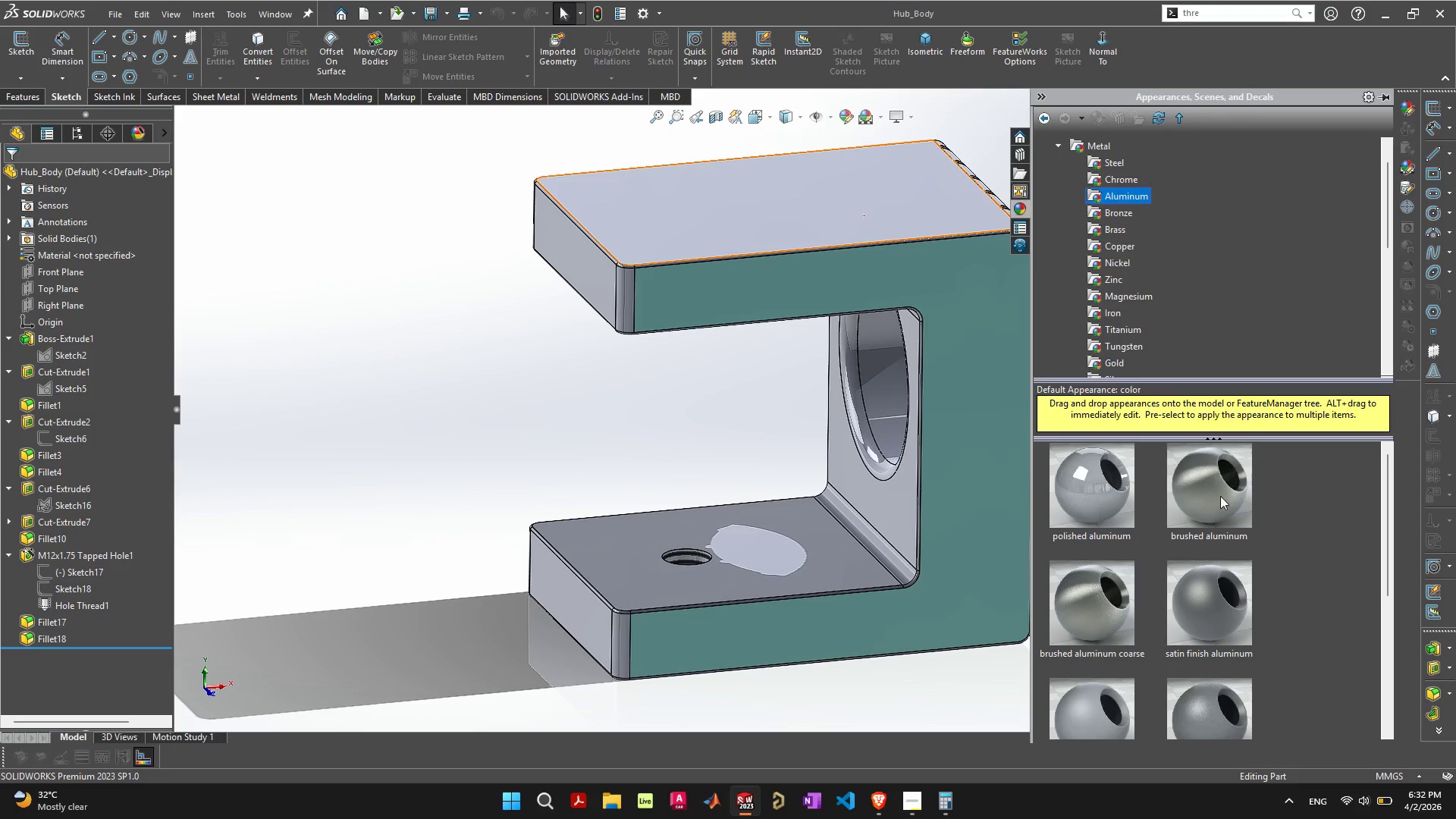 
scroll: coordinate [1290, 573], scroll_direction: down, amount: 7.0
 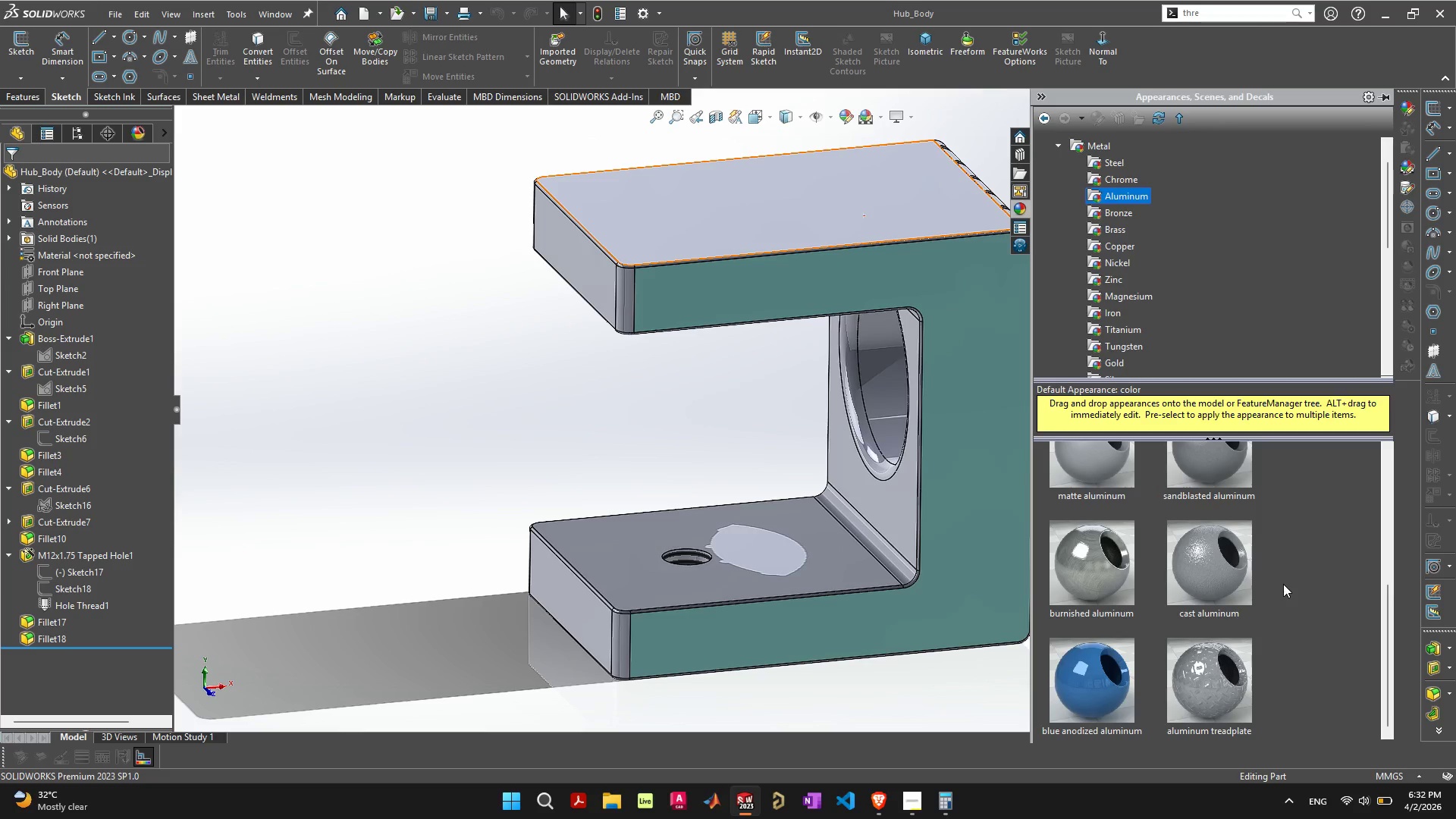 
scroll: coordinate [1283, 584], scroll_direction: up, amount: 1.0
 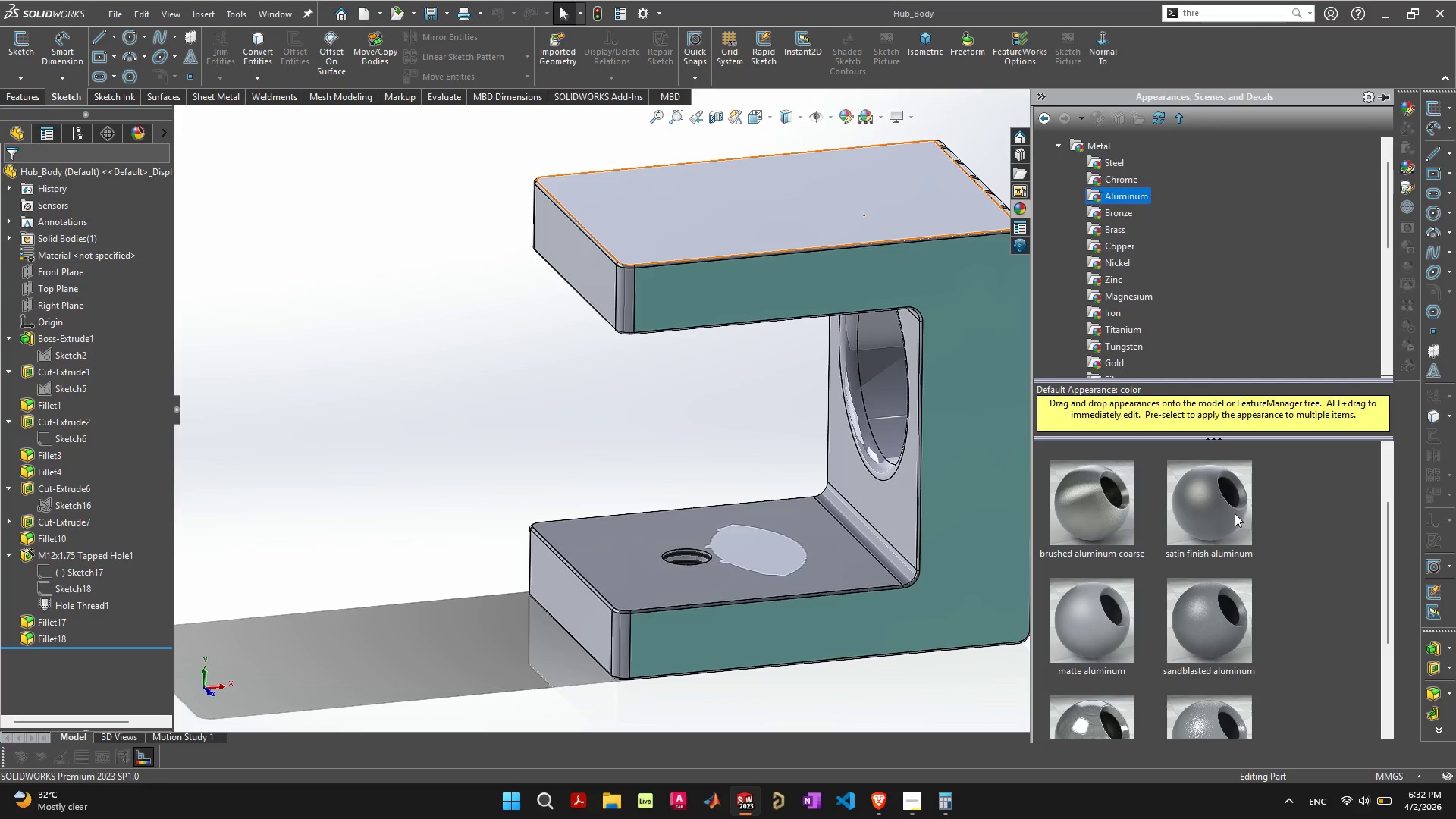 
left_click([1231, 508])
 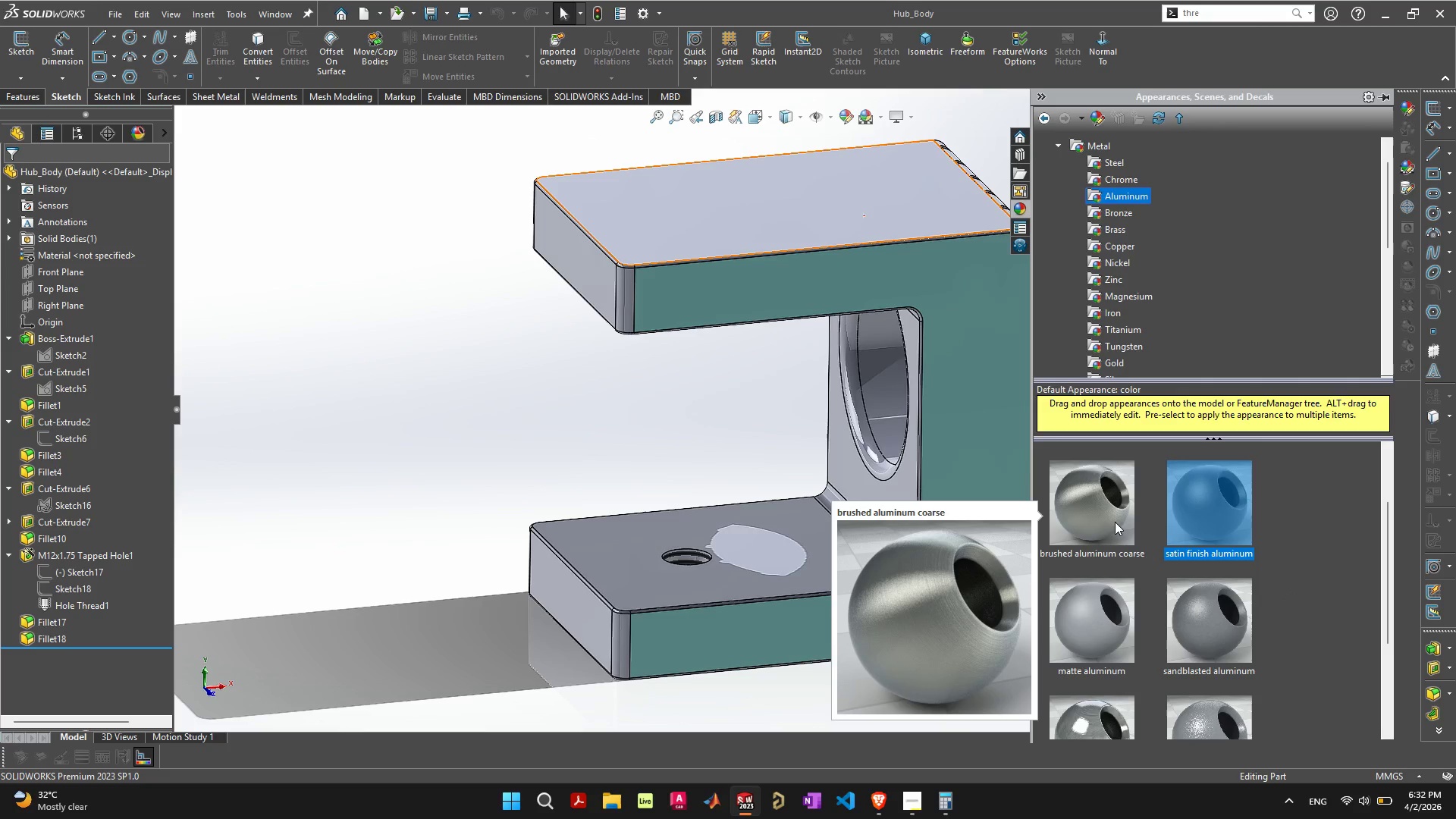 
double_click([1115, 522])
 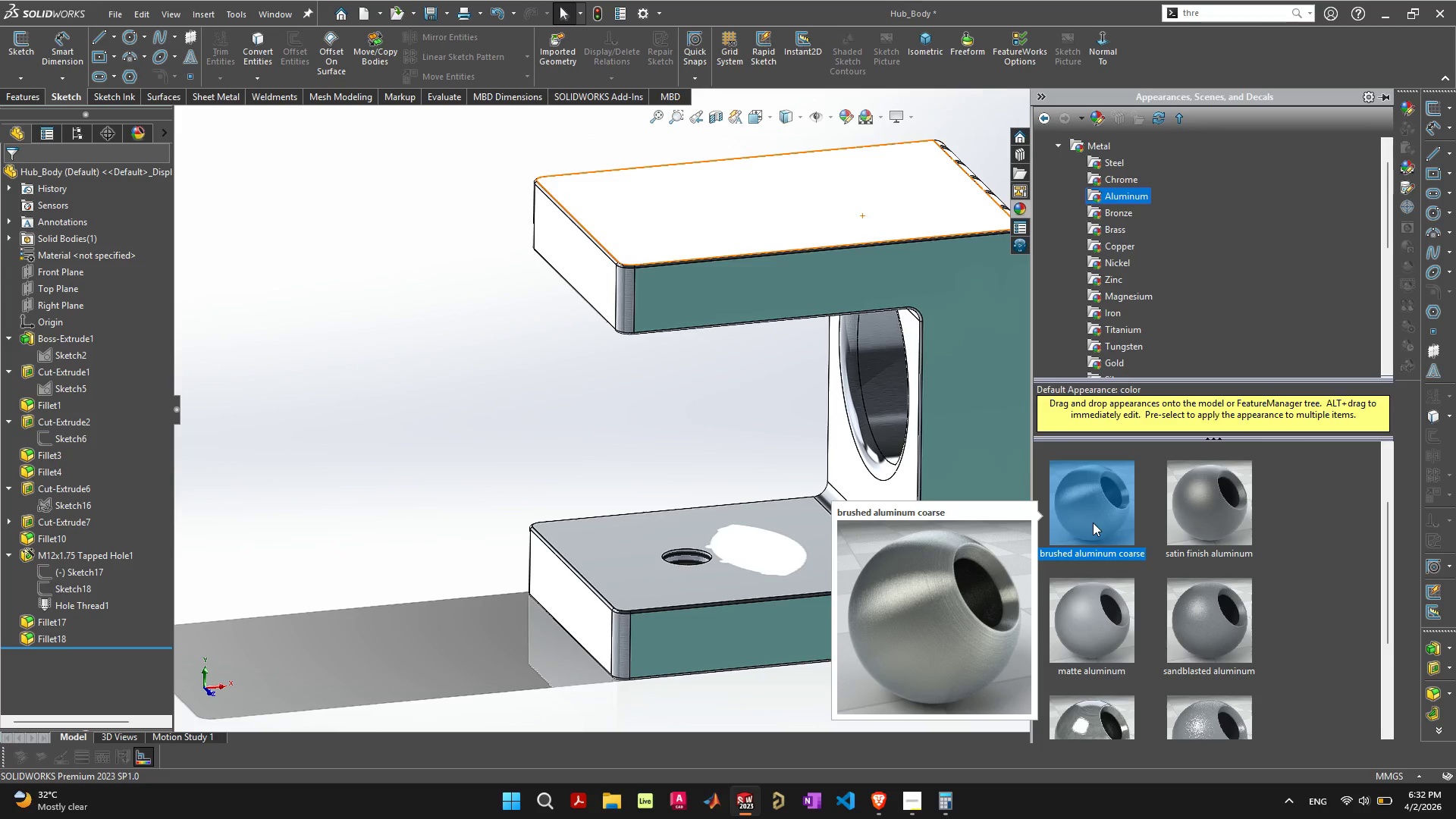 
left_click([995, 381])
 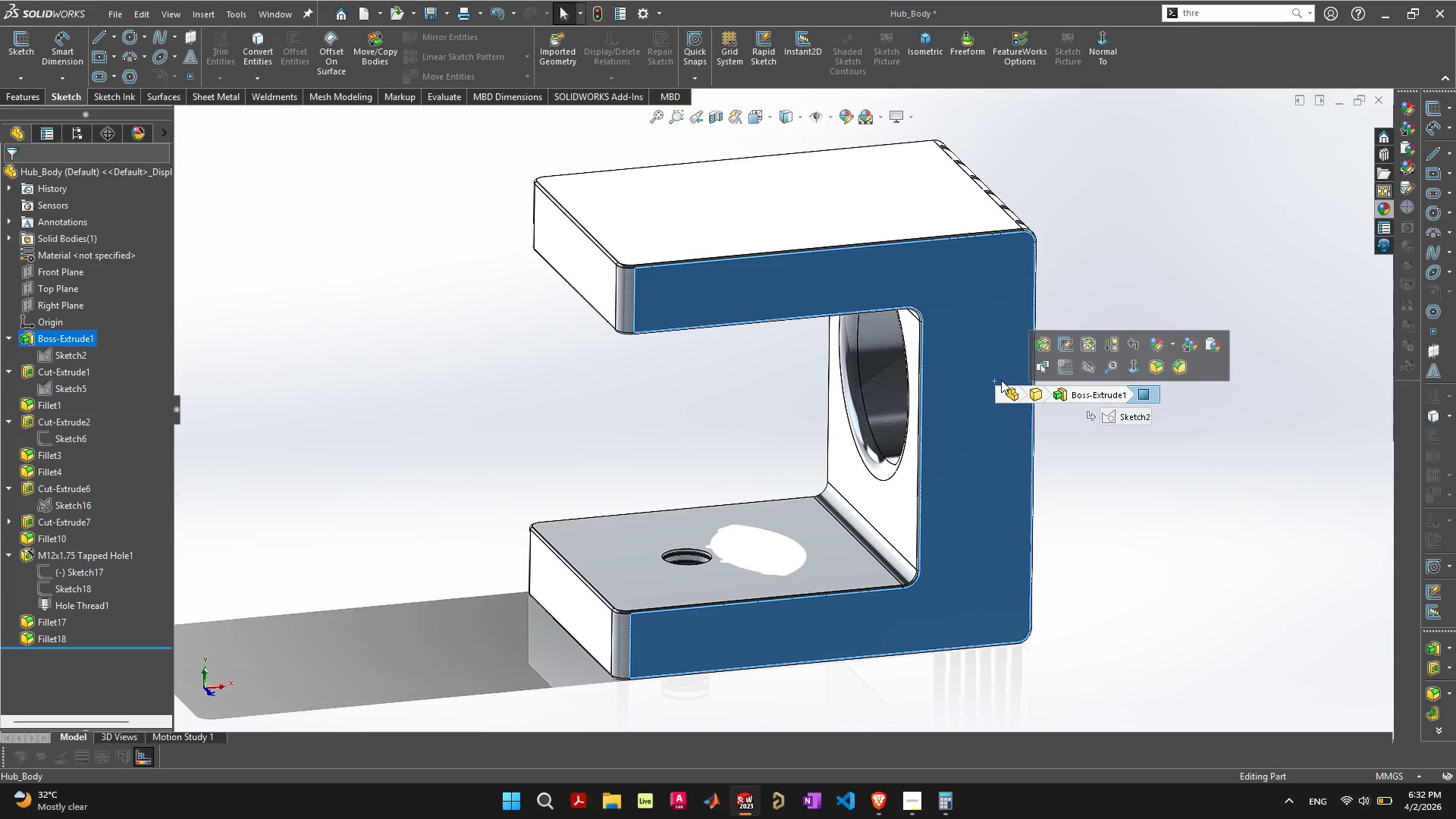 
left_click([1174, 340])
 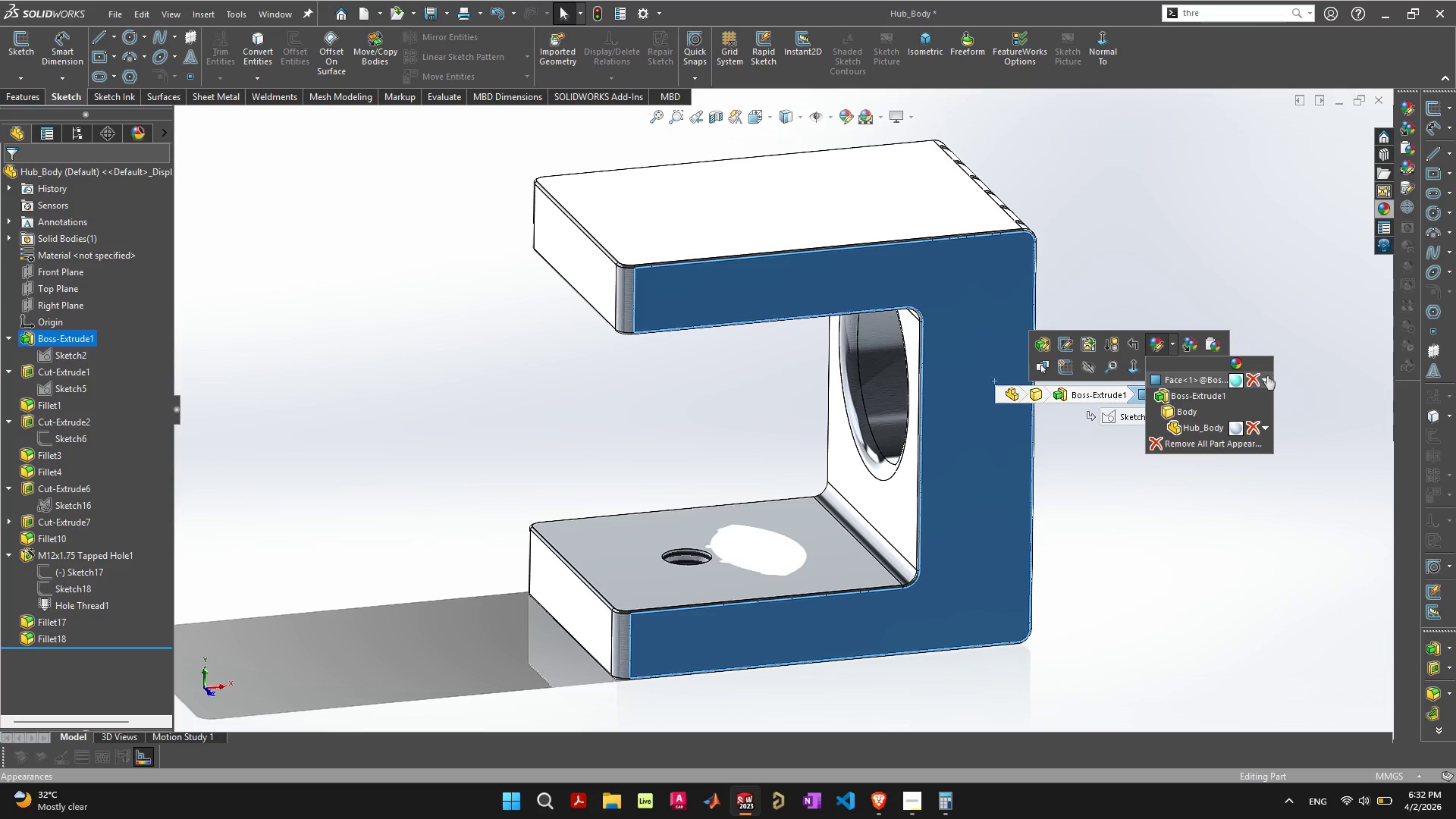 
wait(5.22)
 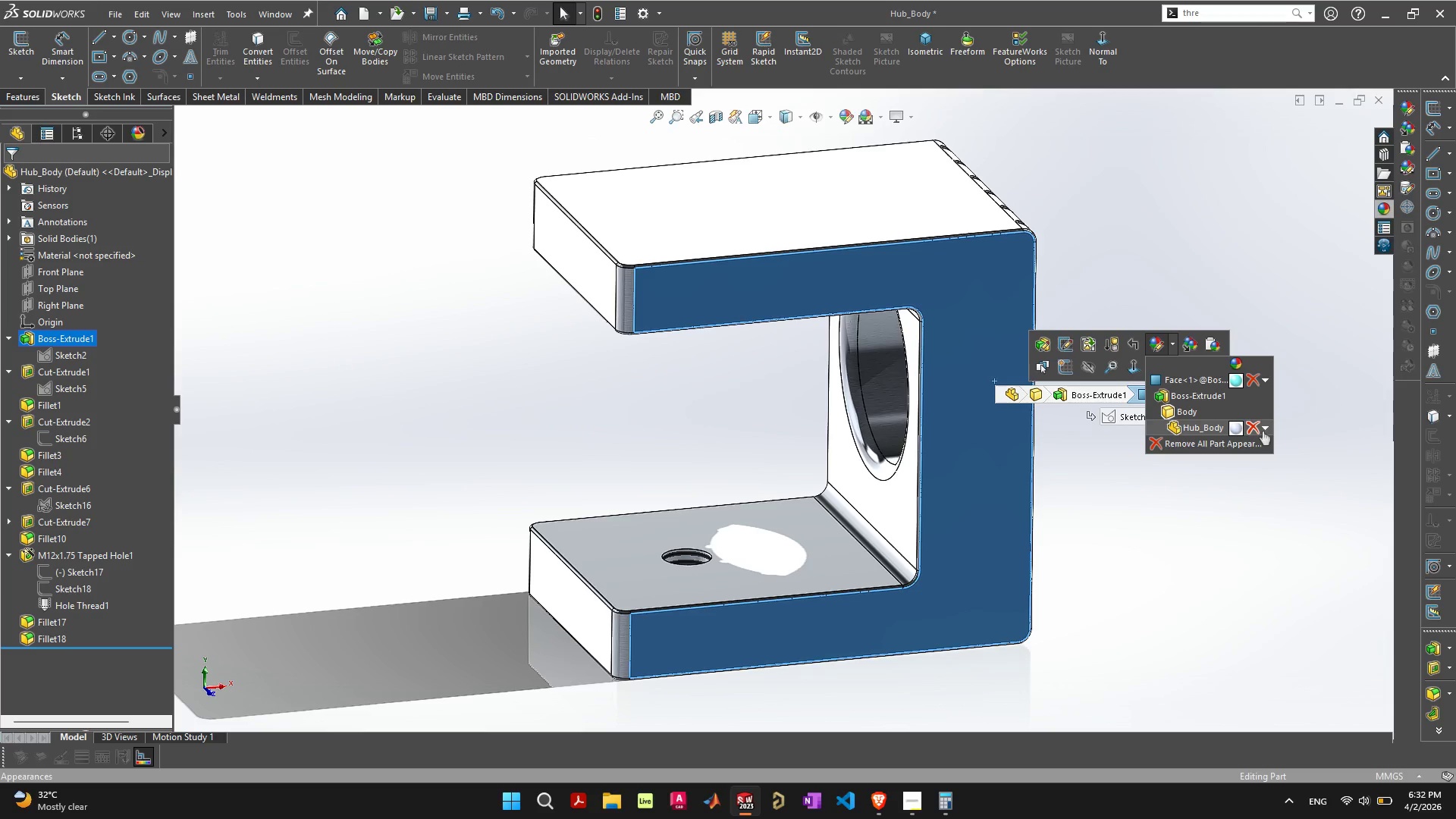 
left_click([1257, 376])
 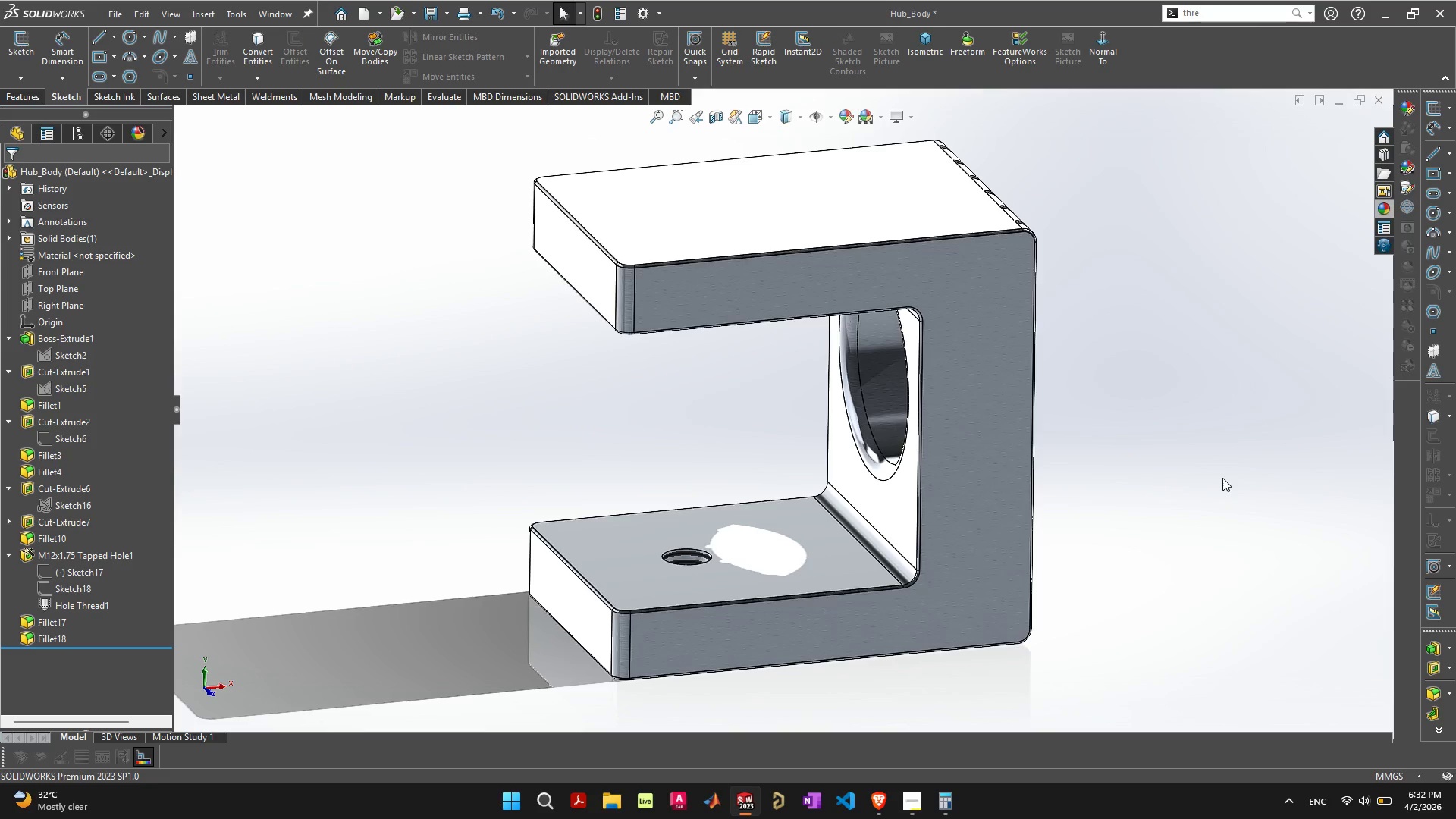 
left_click([1219, 473])
 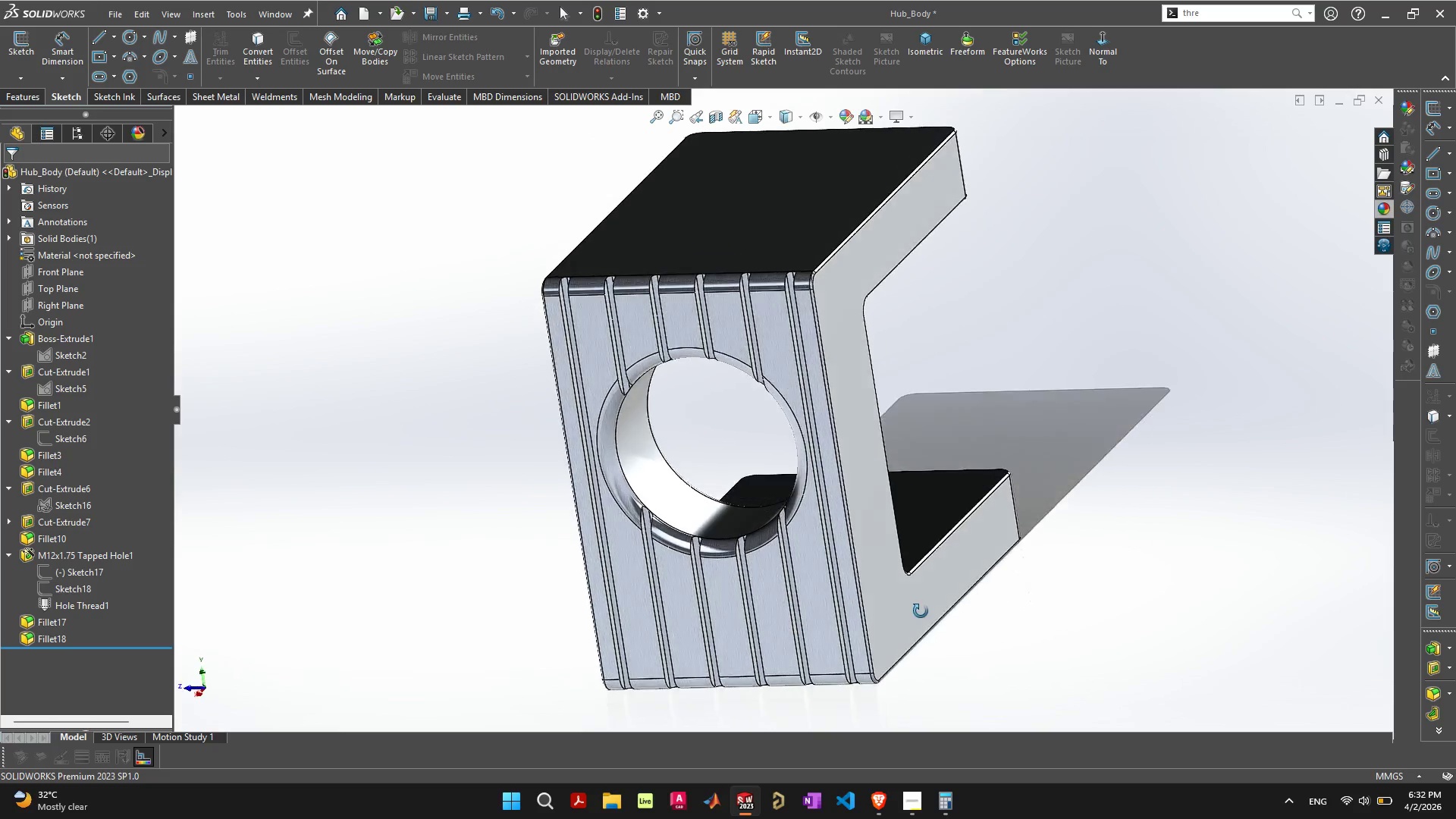 
scroll: coordinate [1158, 533], scroll_direction: up, amount: 1.0
 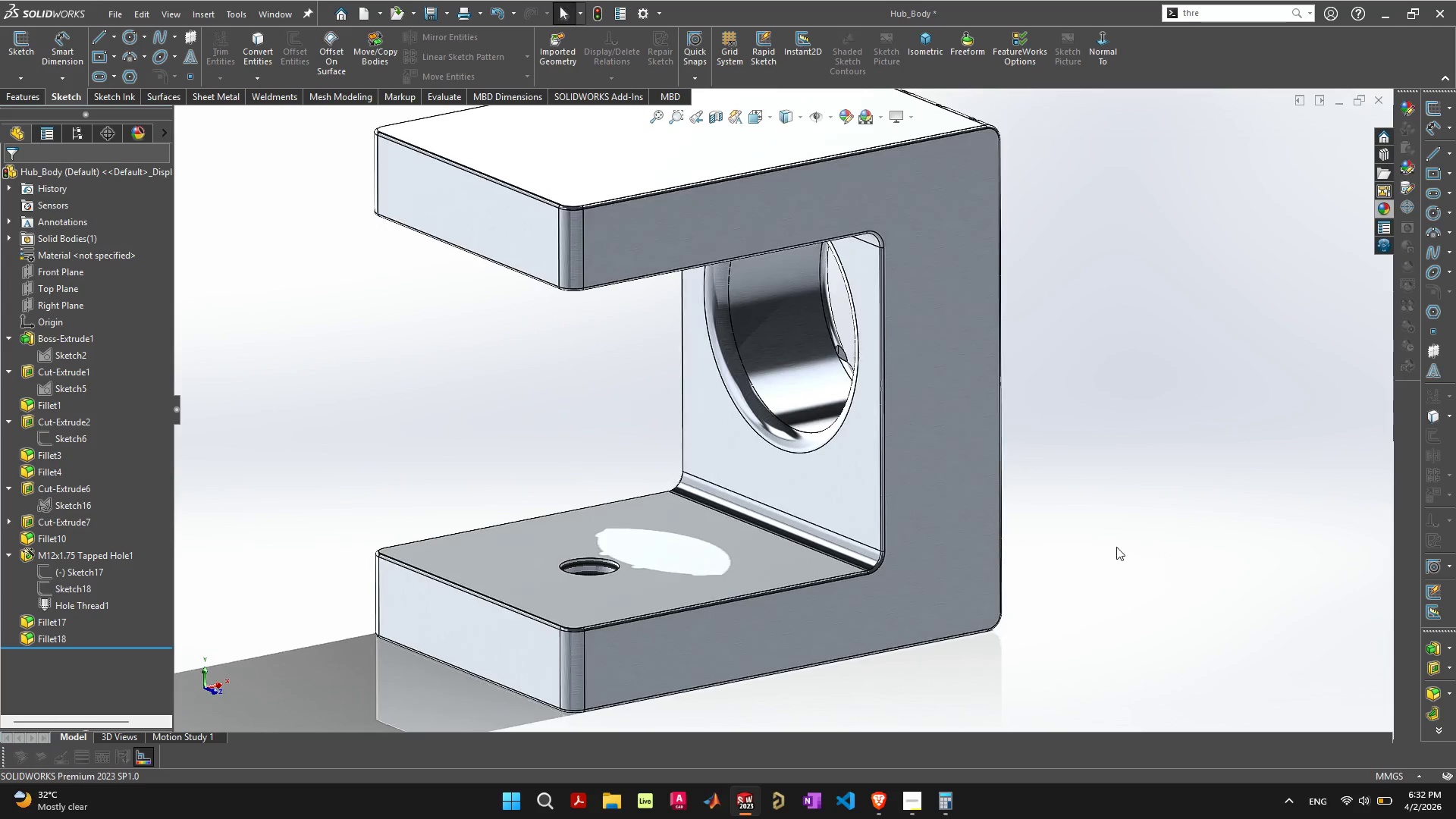 
scroll: coordinate [1006, 513], scroll_direction: down, amount: 3.0
 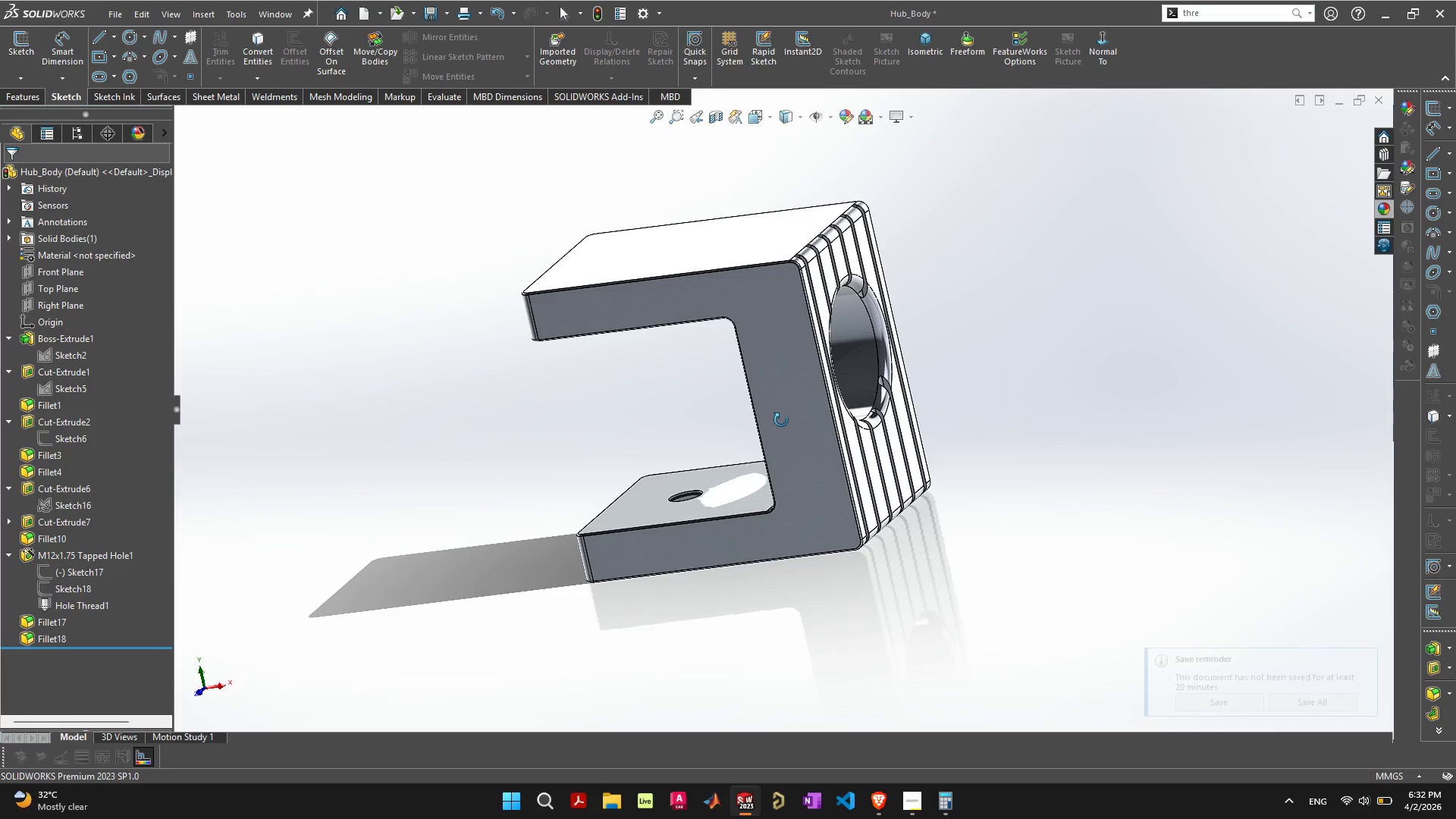 
wait(5.47)
 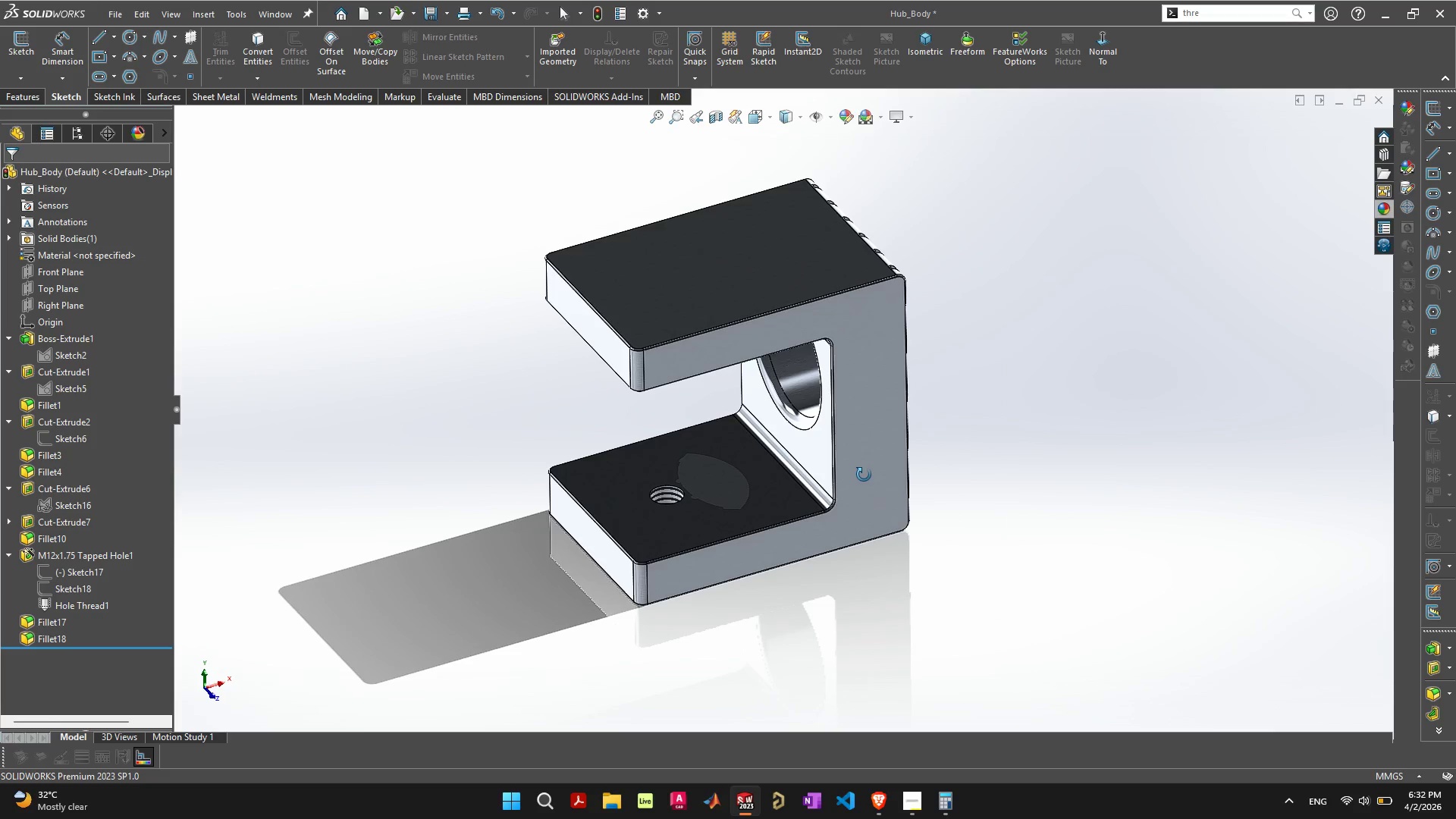 
left_click([912, 114])
 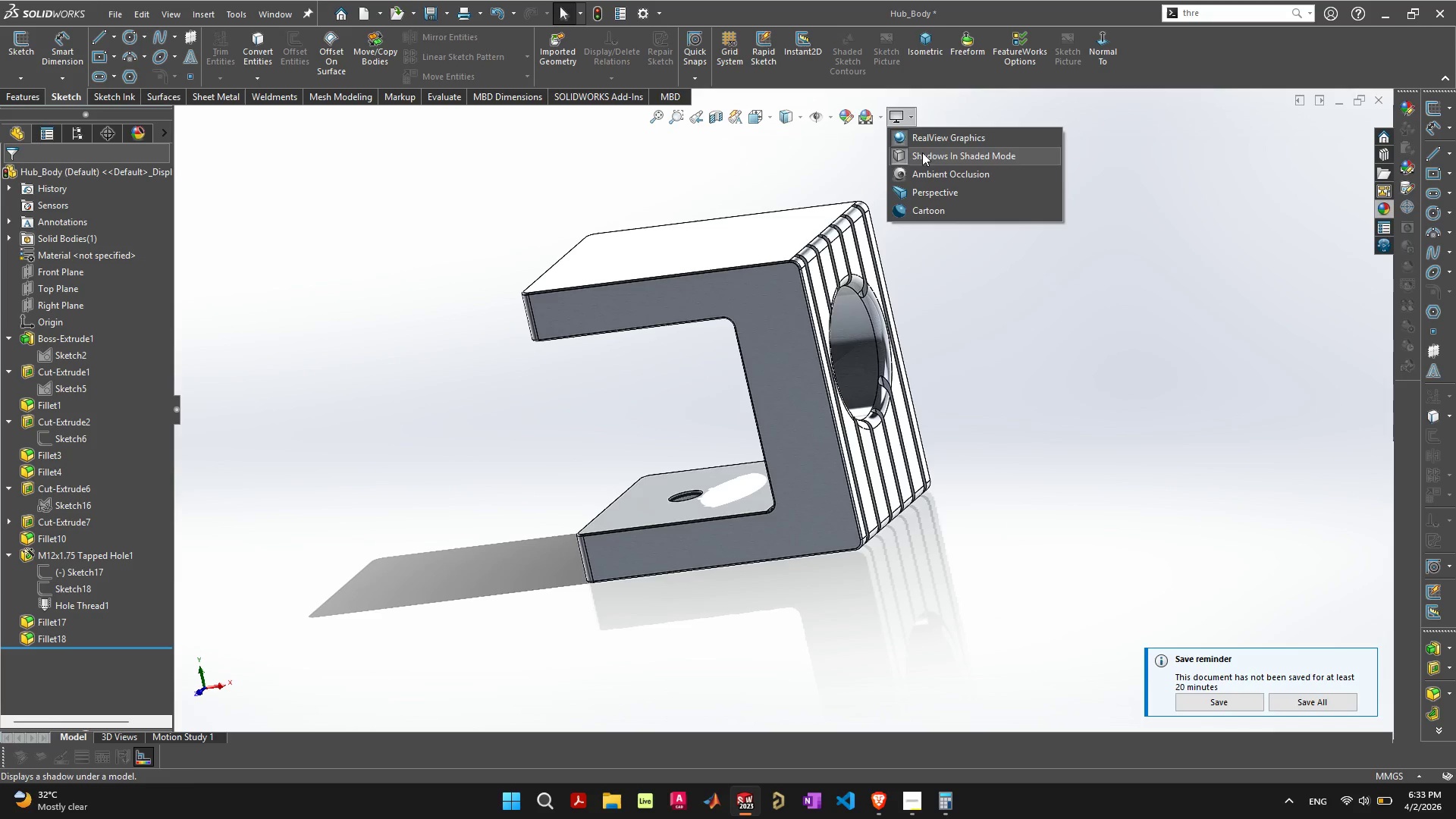 
left_click([928, 172])
 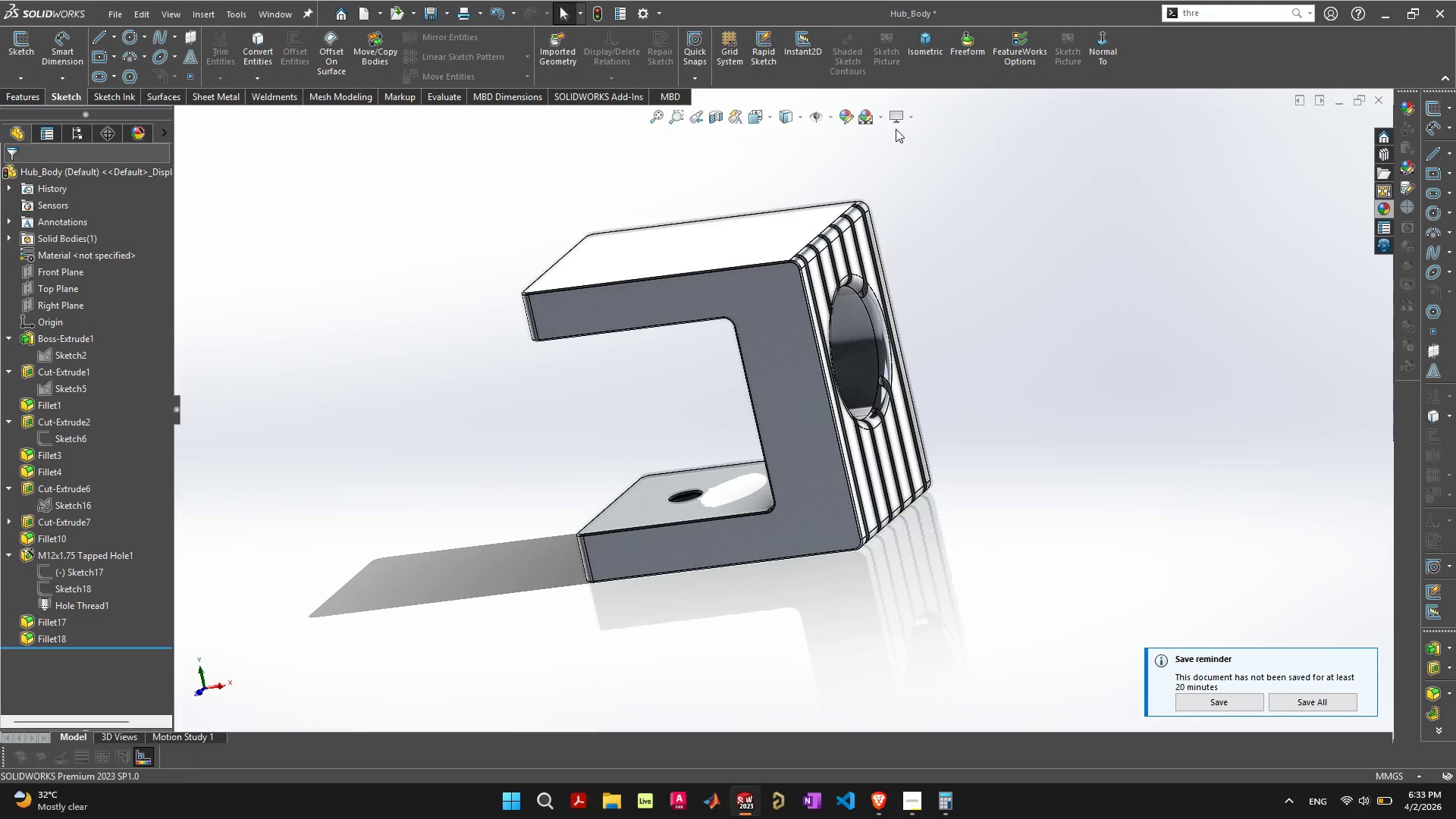 
left_click([885, 118])
 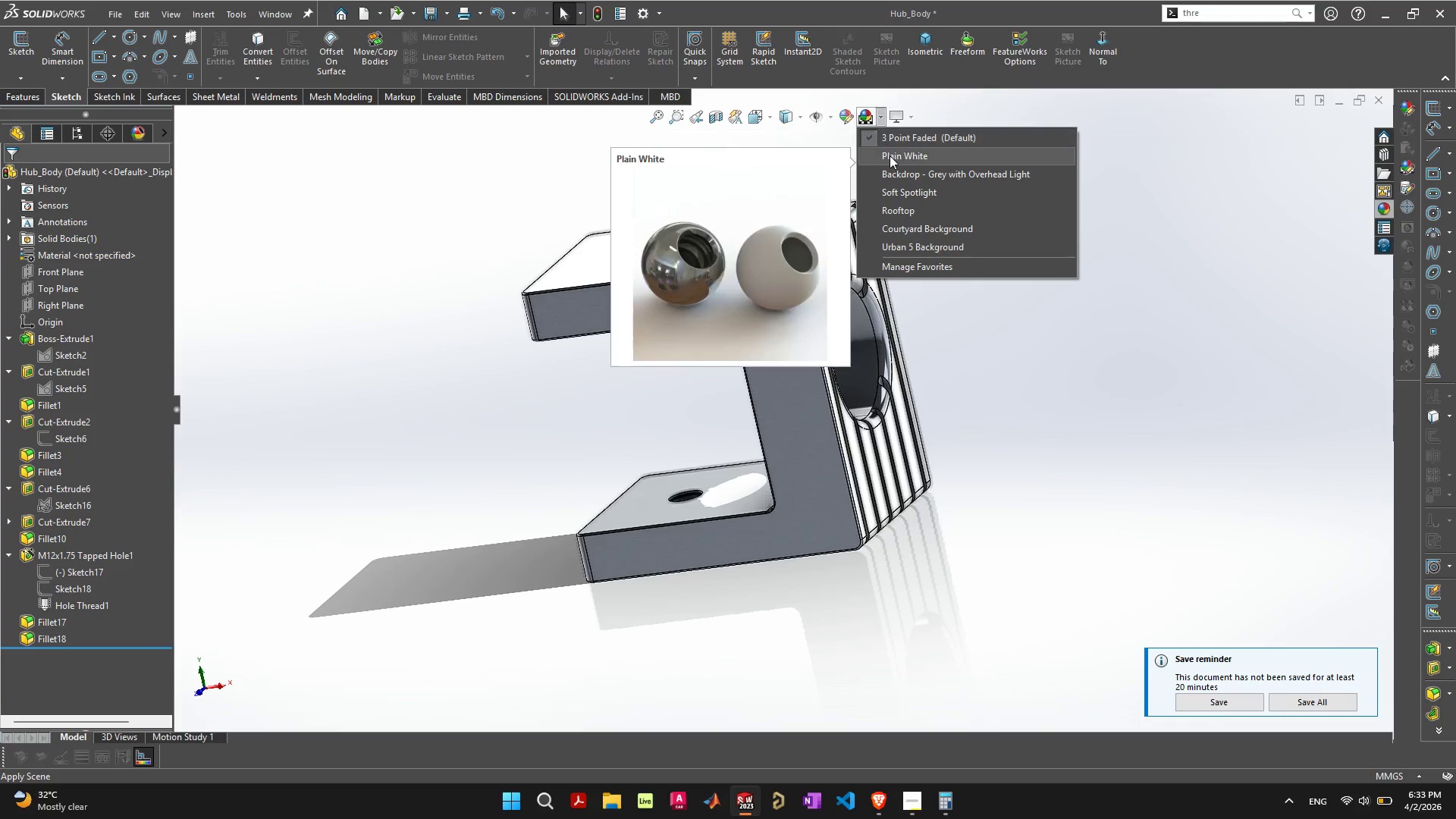 
left_click([890, 156])
 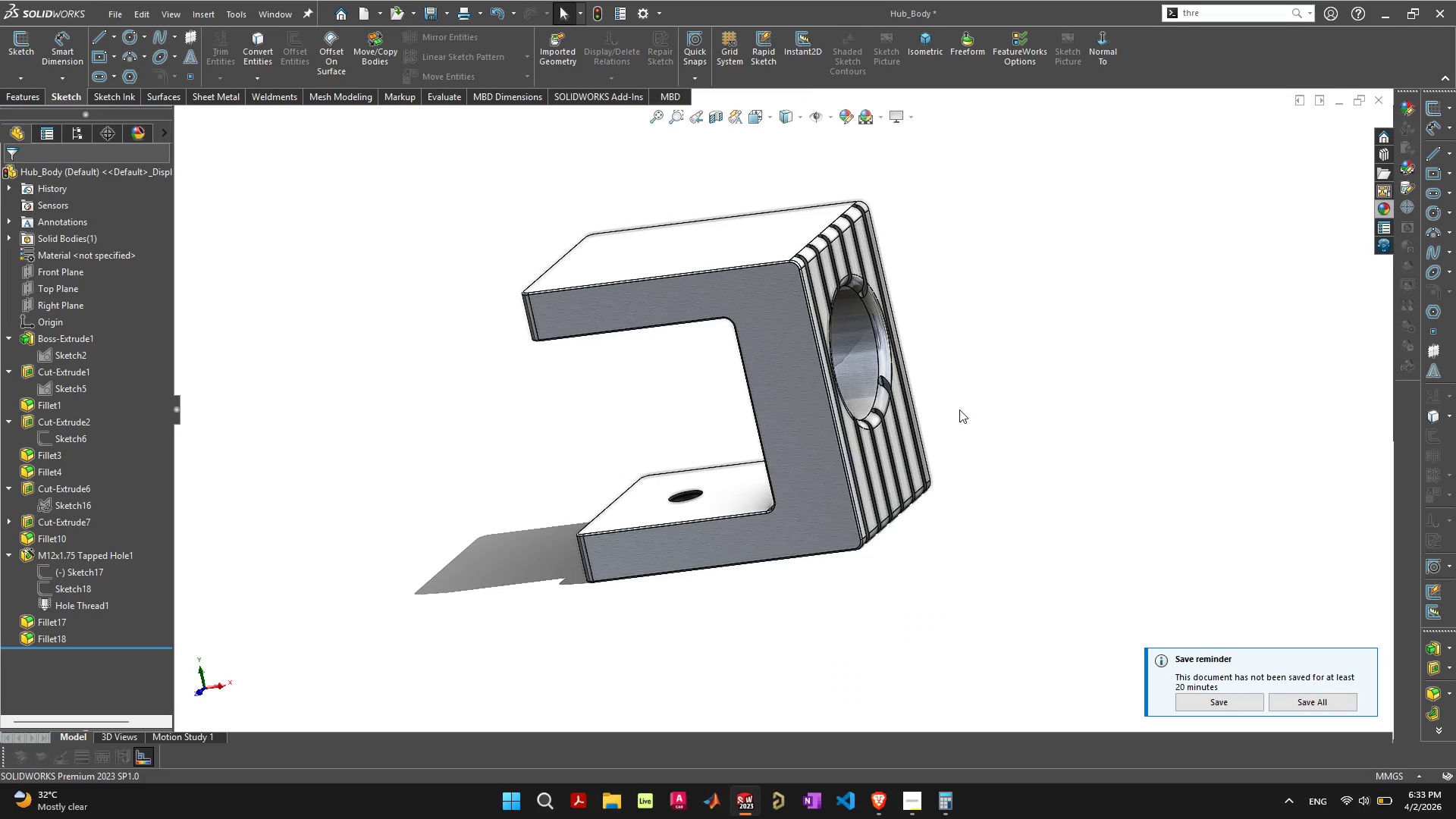 
left_click([959, 410])
 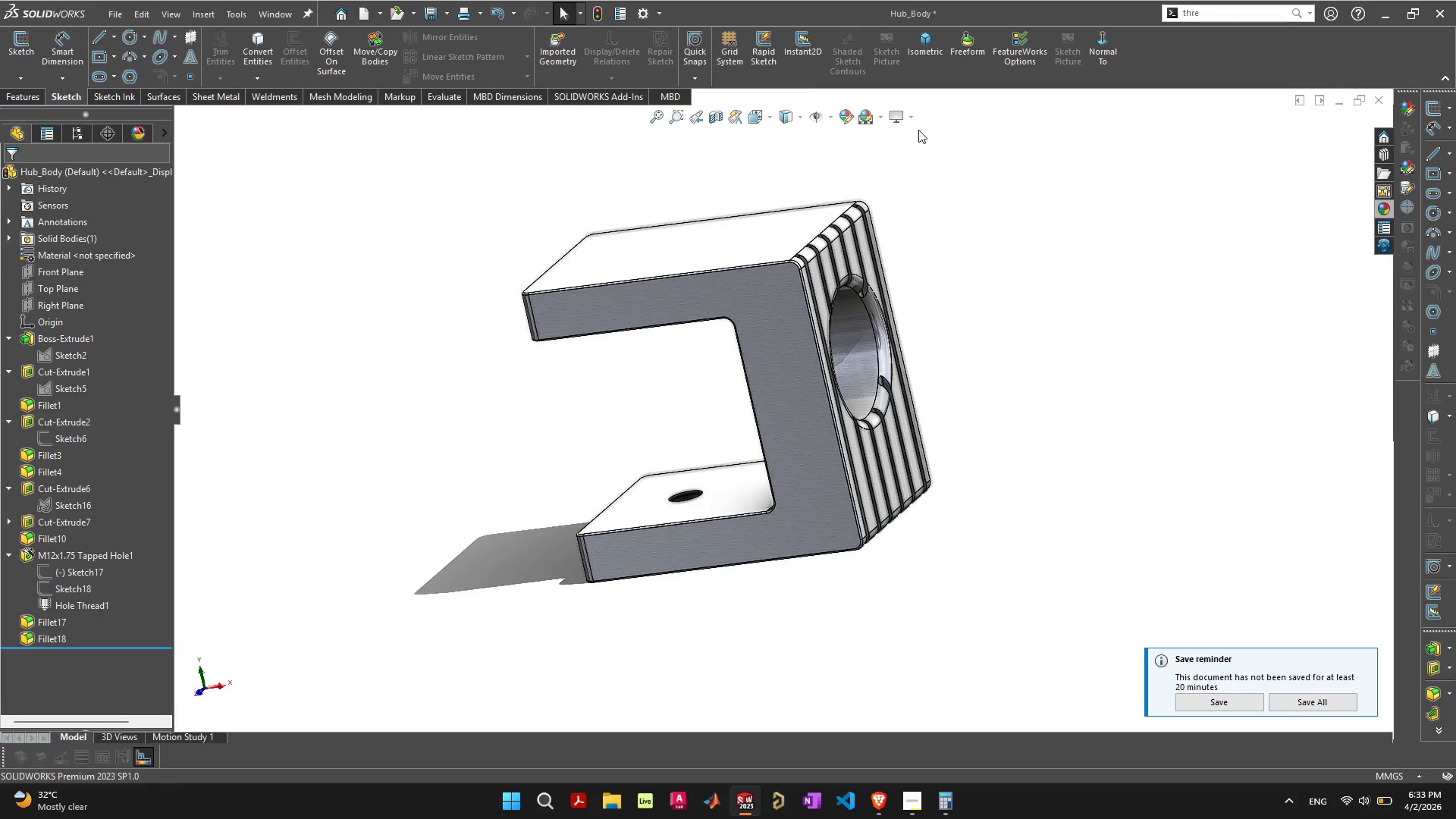 
left_click([914, 119])
 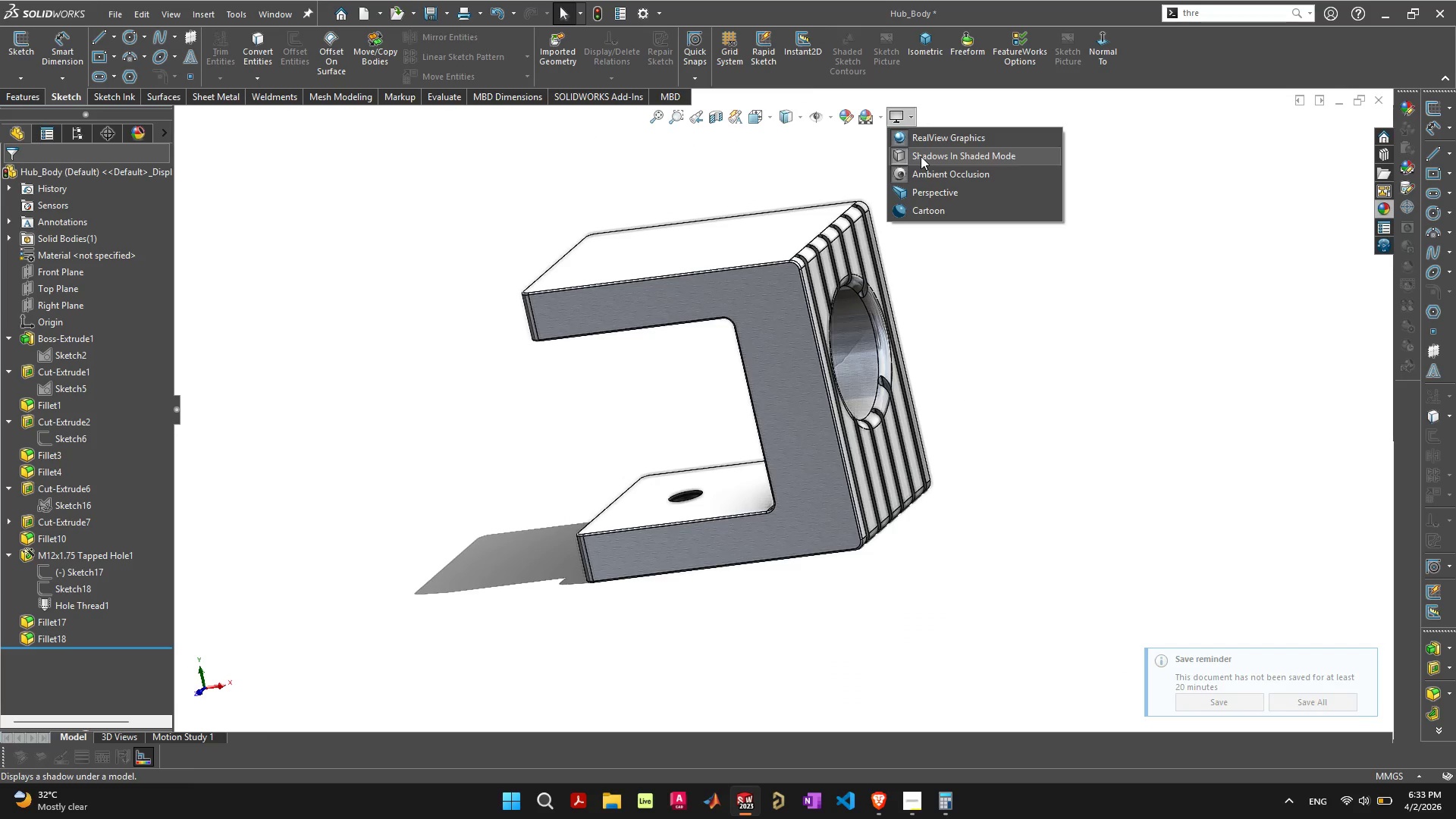 
left_click([924, 171])
 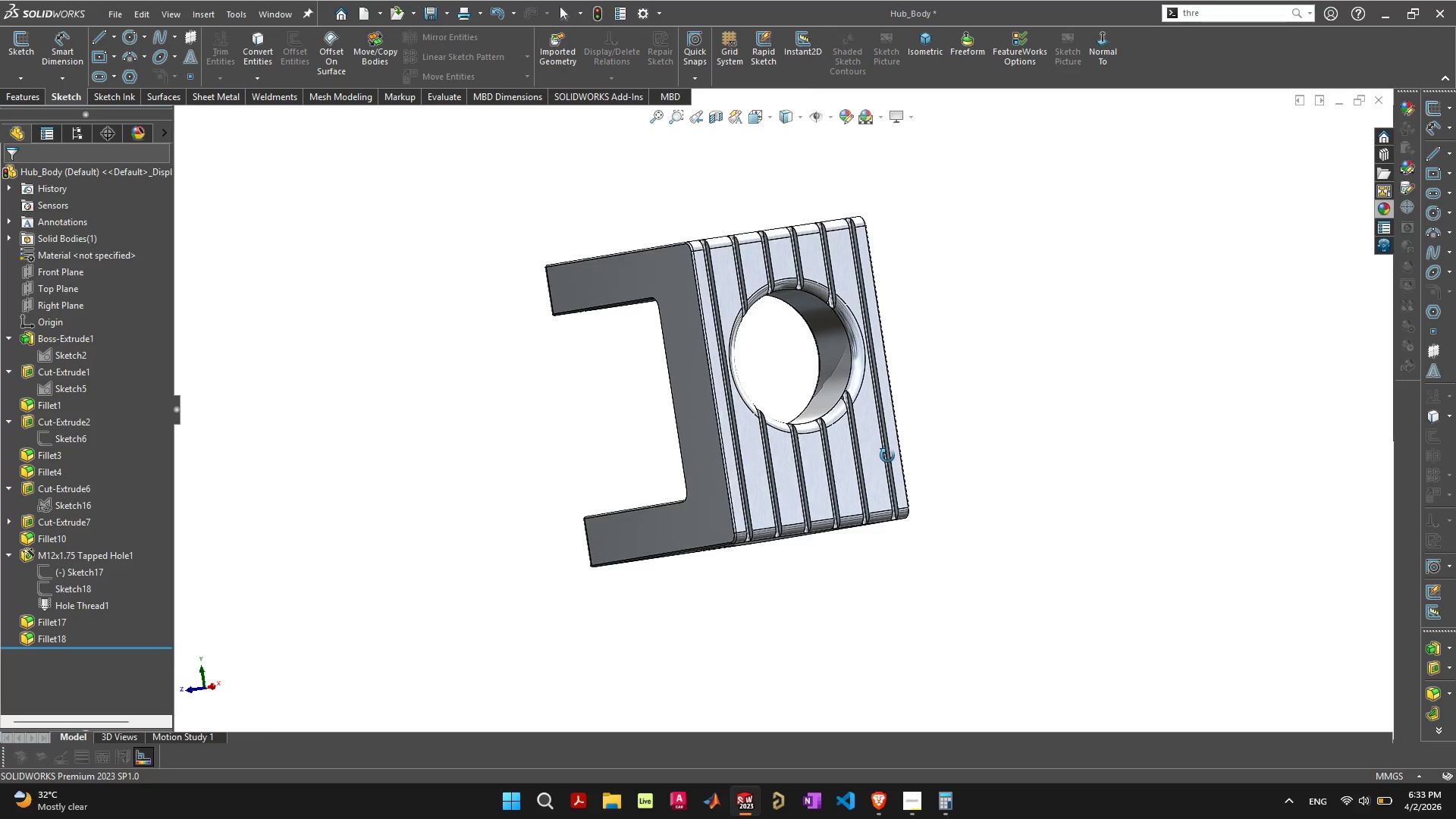 
wait(6.22)
 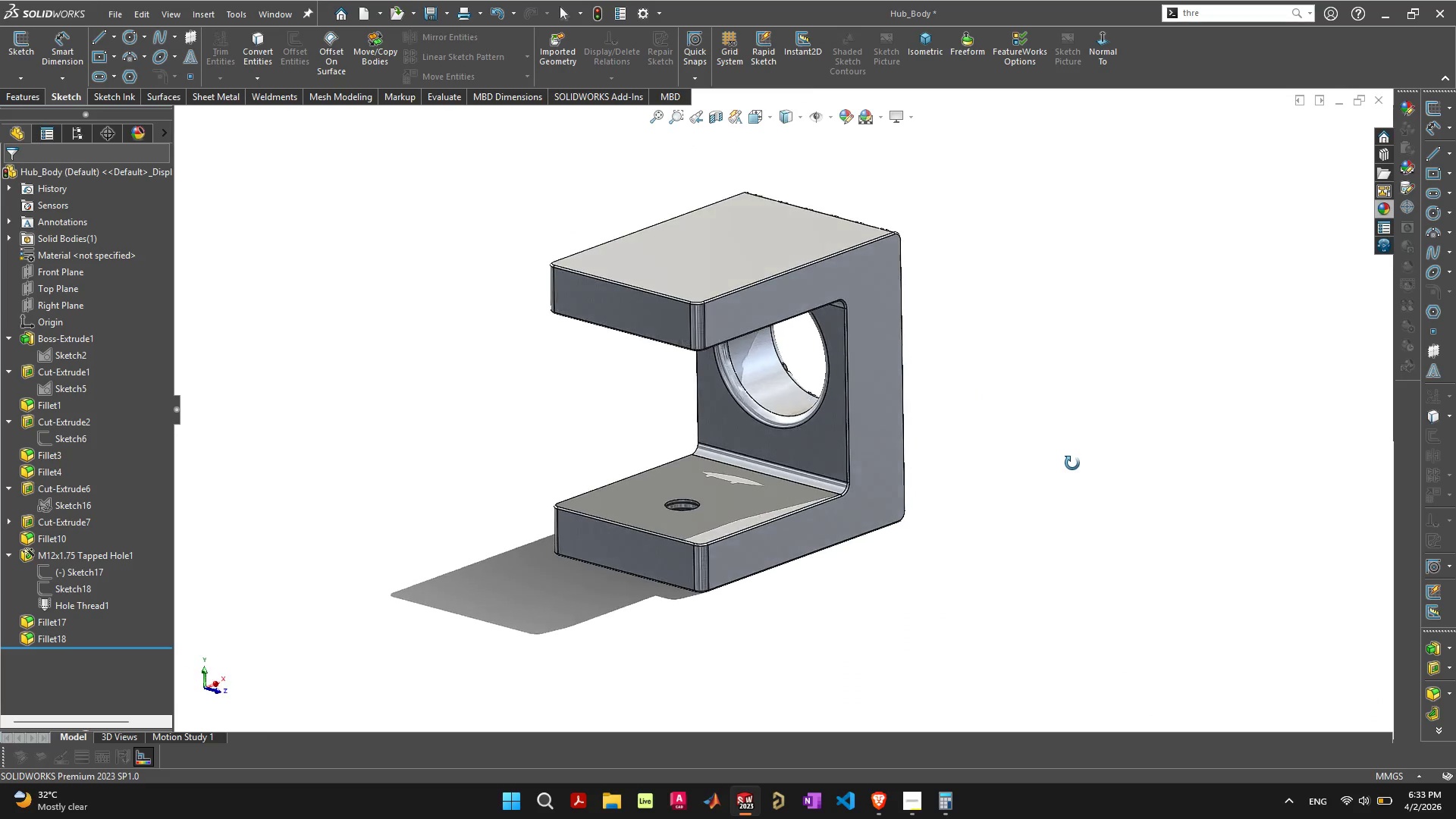 
key(Control+S)
 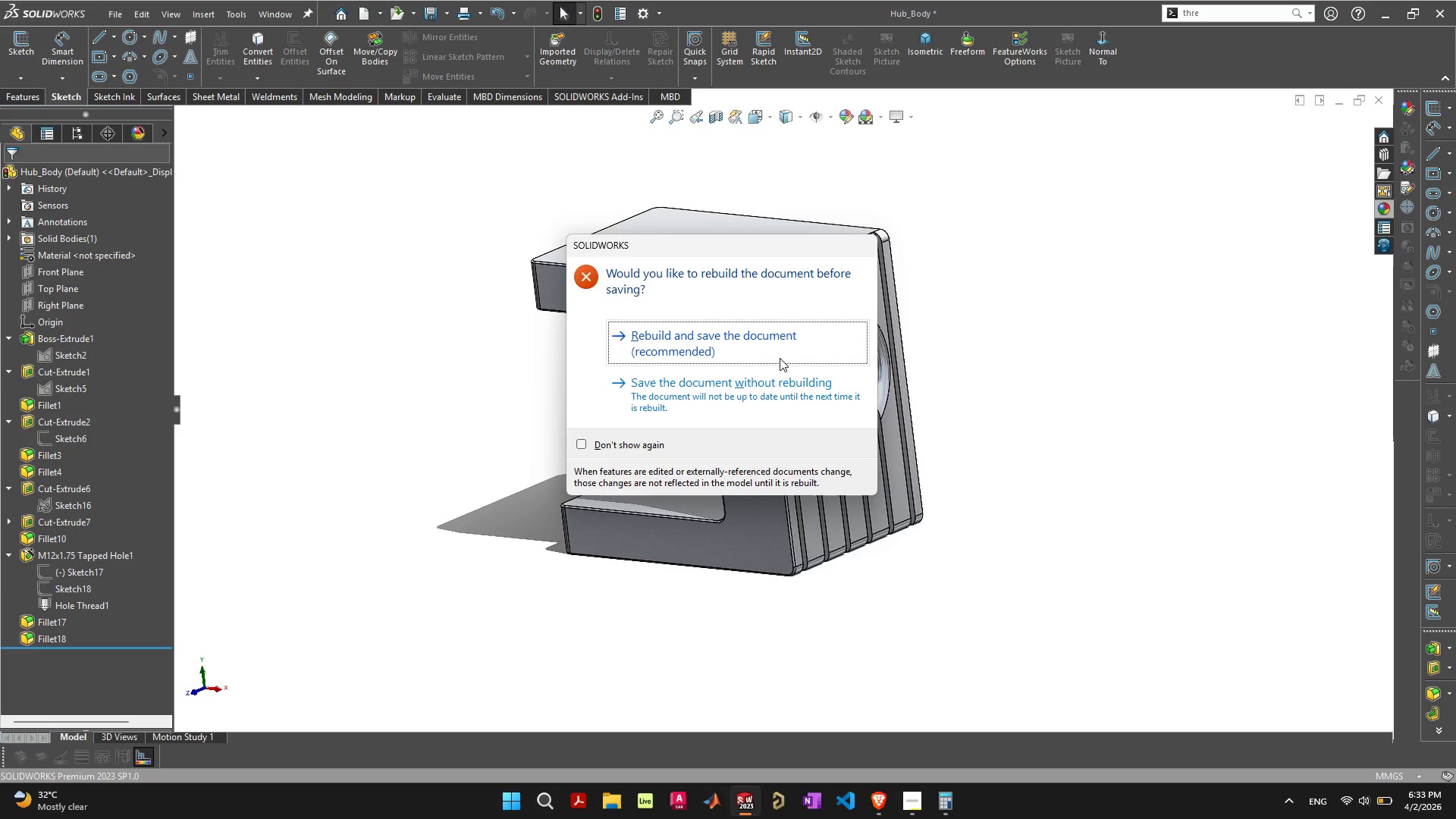 
left_click([780, 358])
 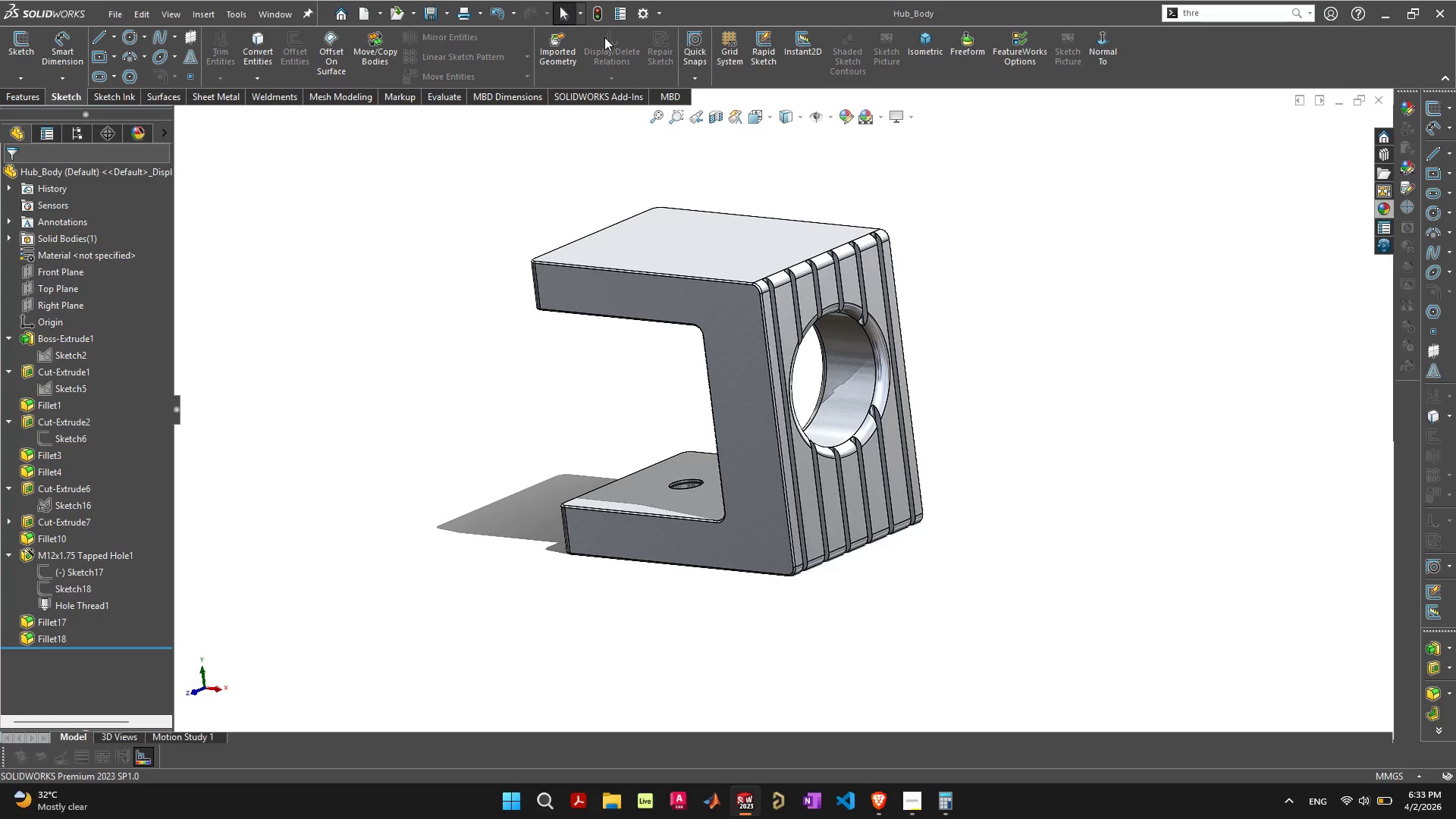 
wait(8.8)
 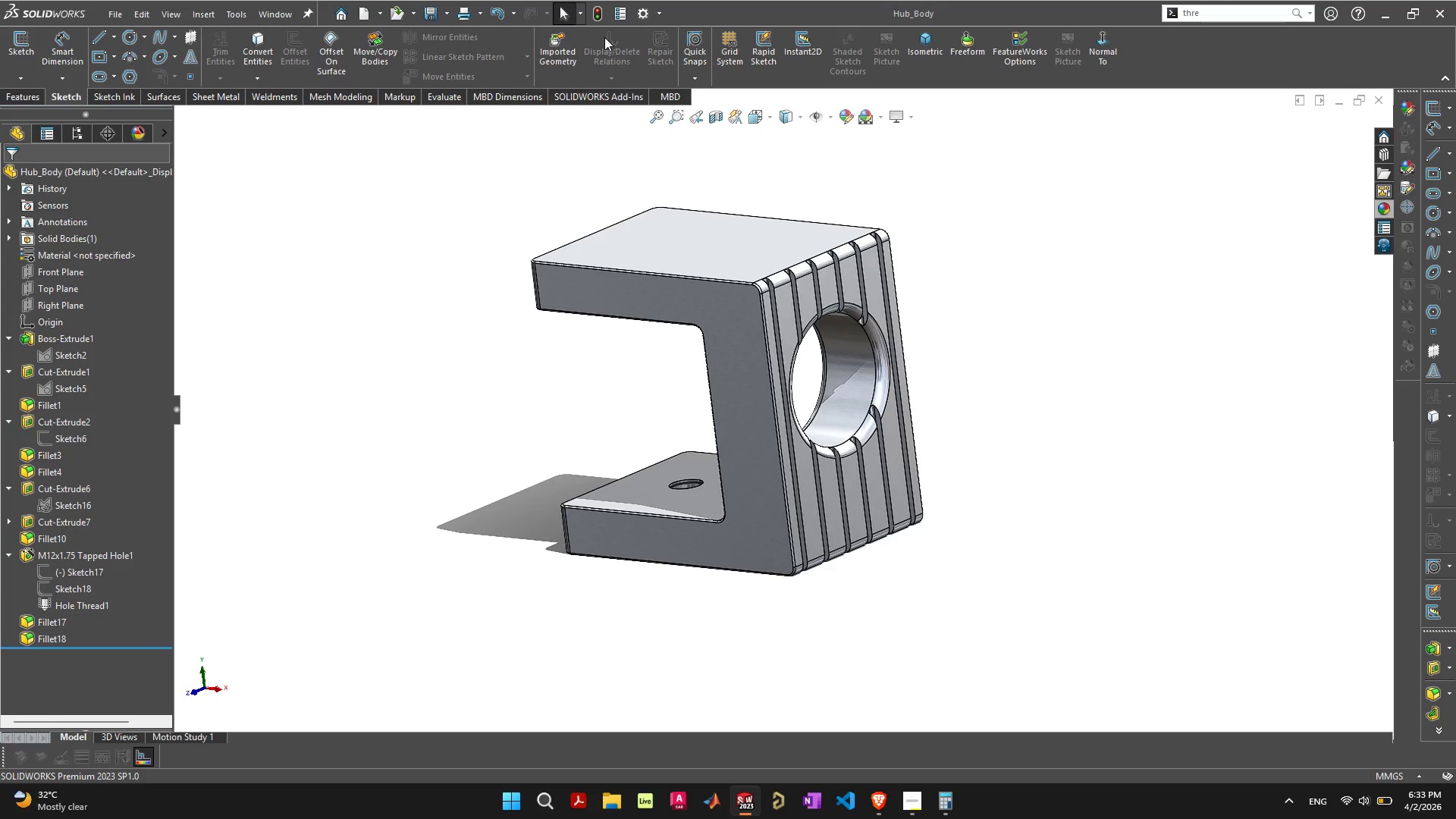 
left_click([601, 14])
 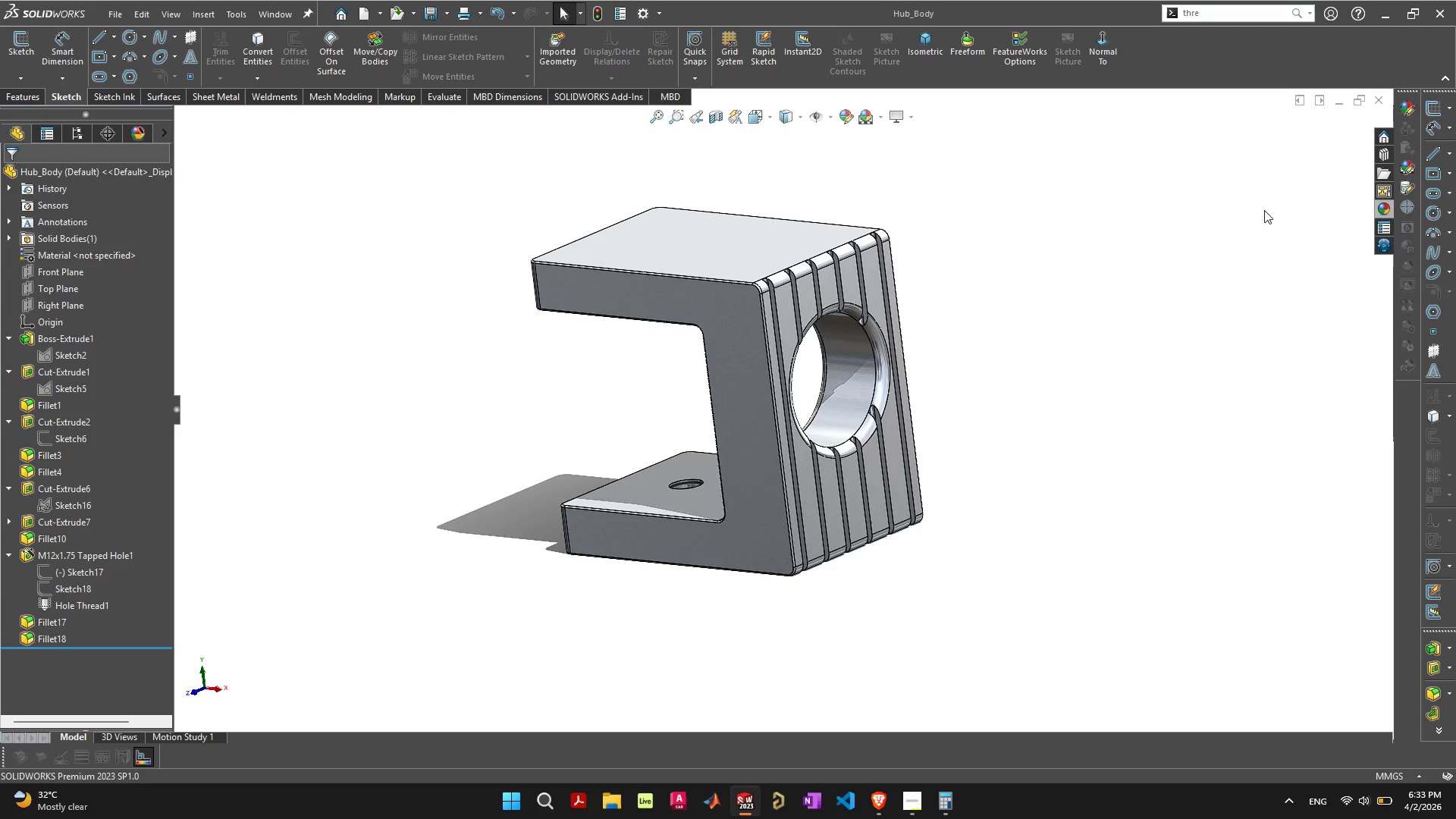 
left_click([1339, 106])
 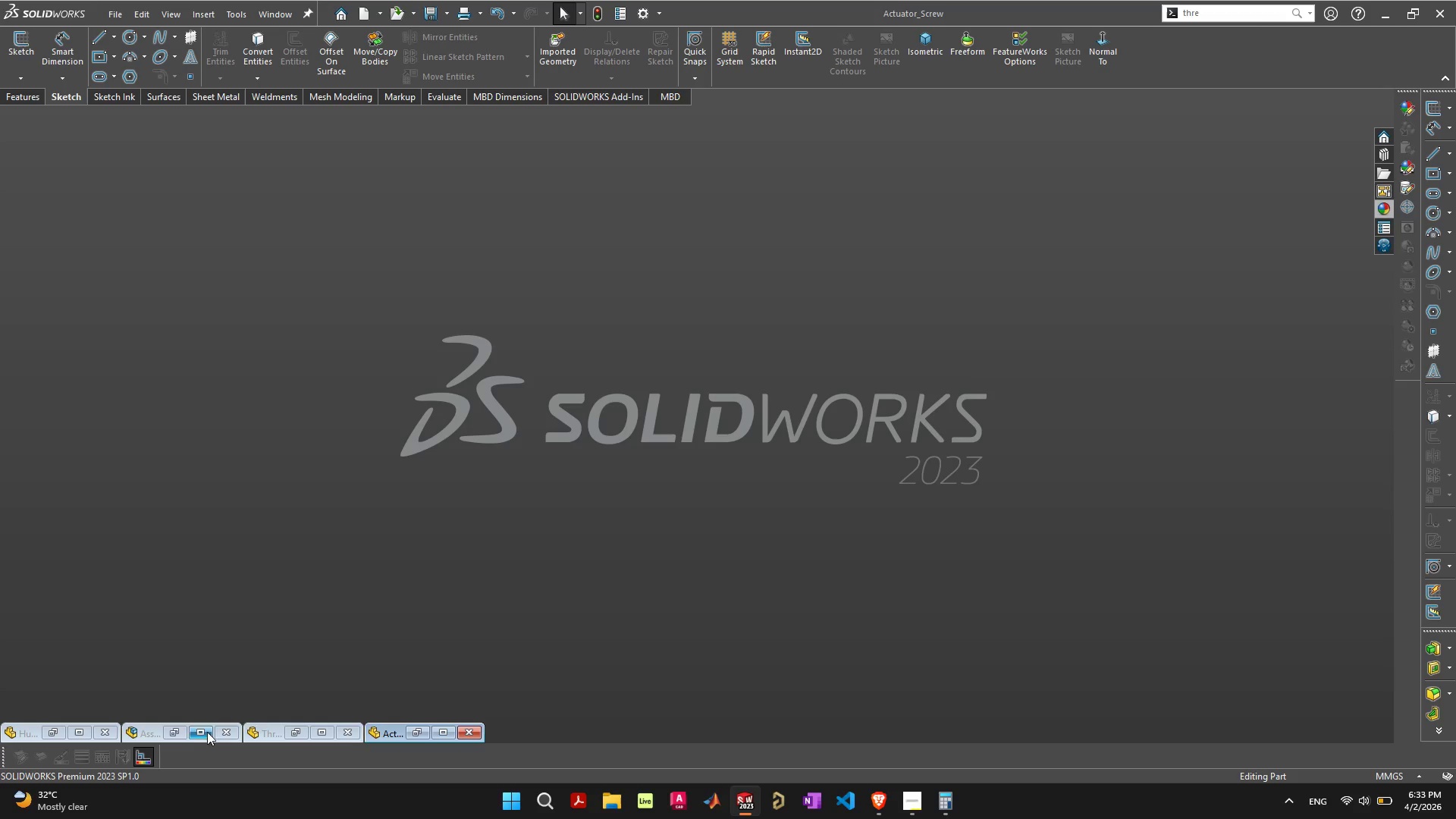 
left_click([196, 732])
 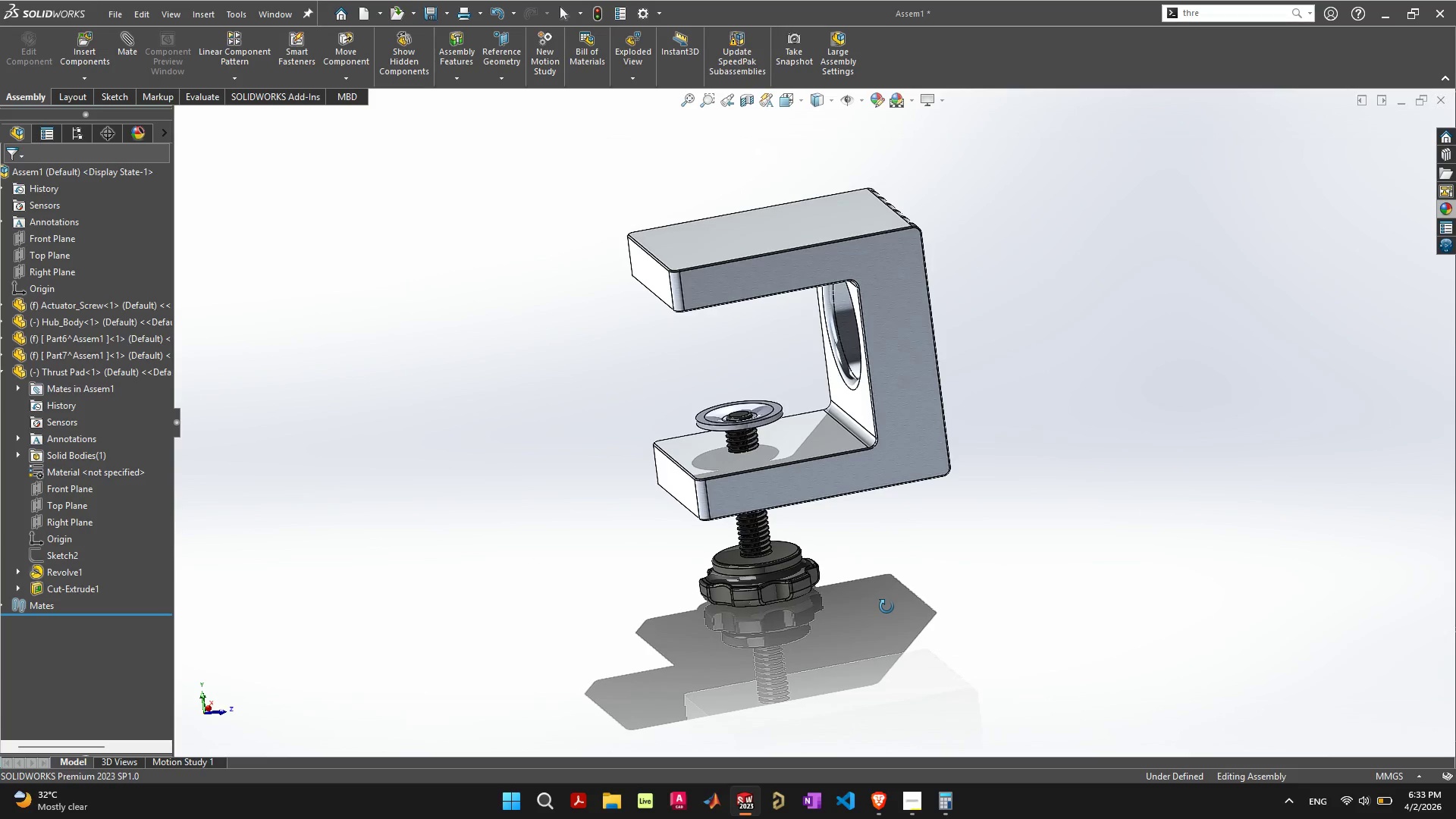 
wait(11.0)
 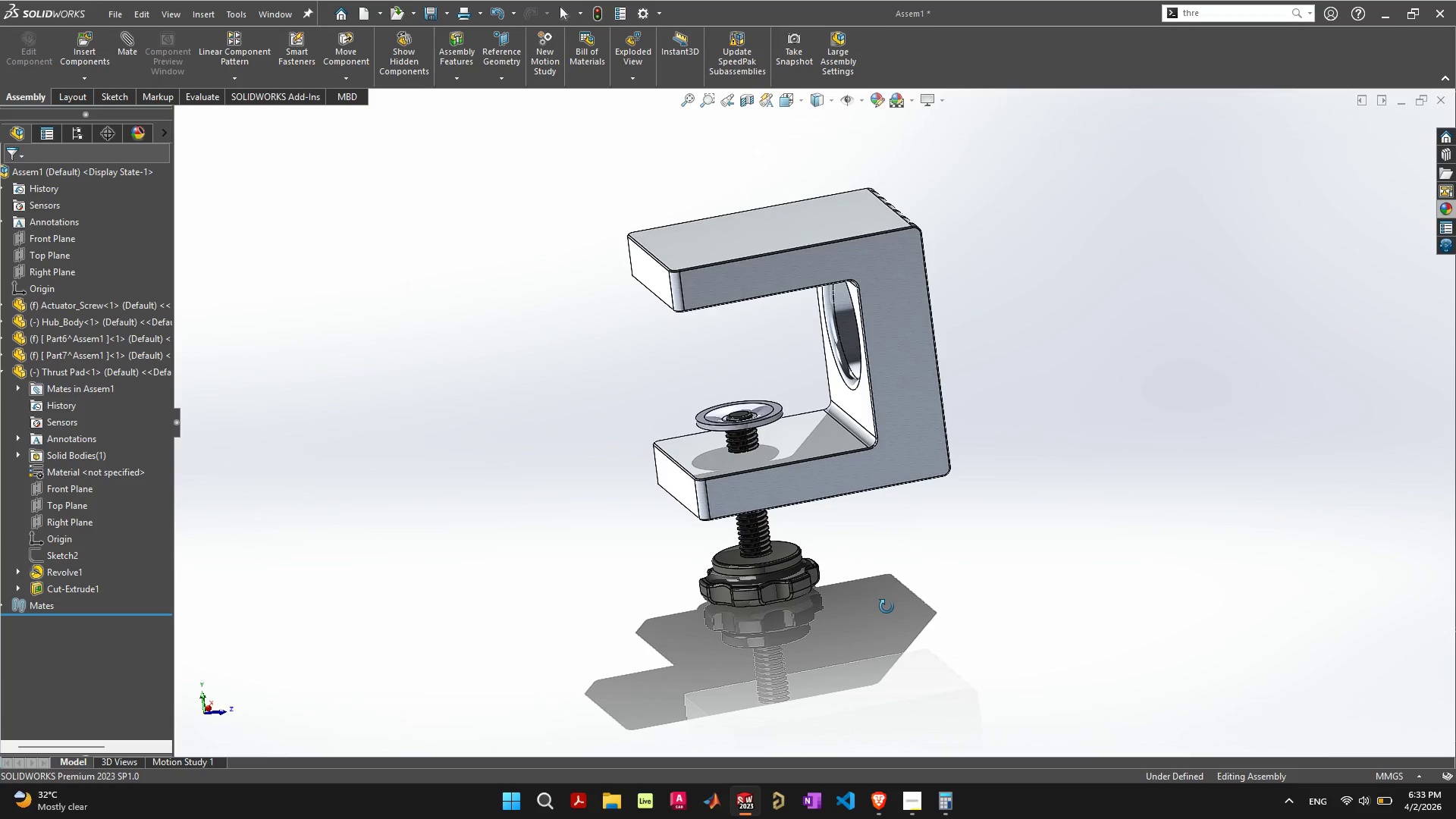 
scroll: coordinate [858, 648], scroll_direction: up, amount: 1.0
 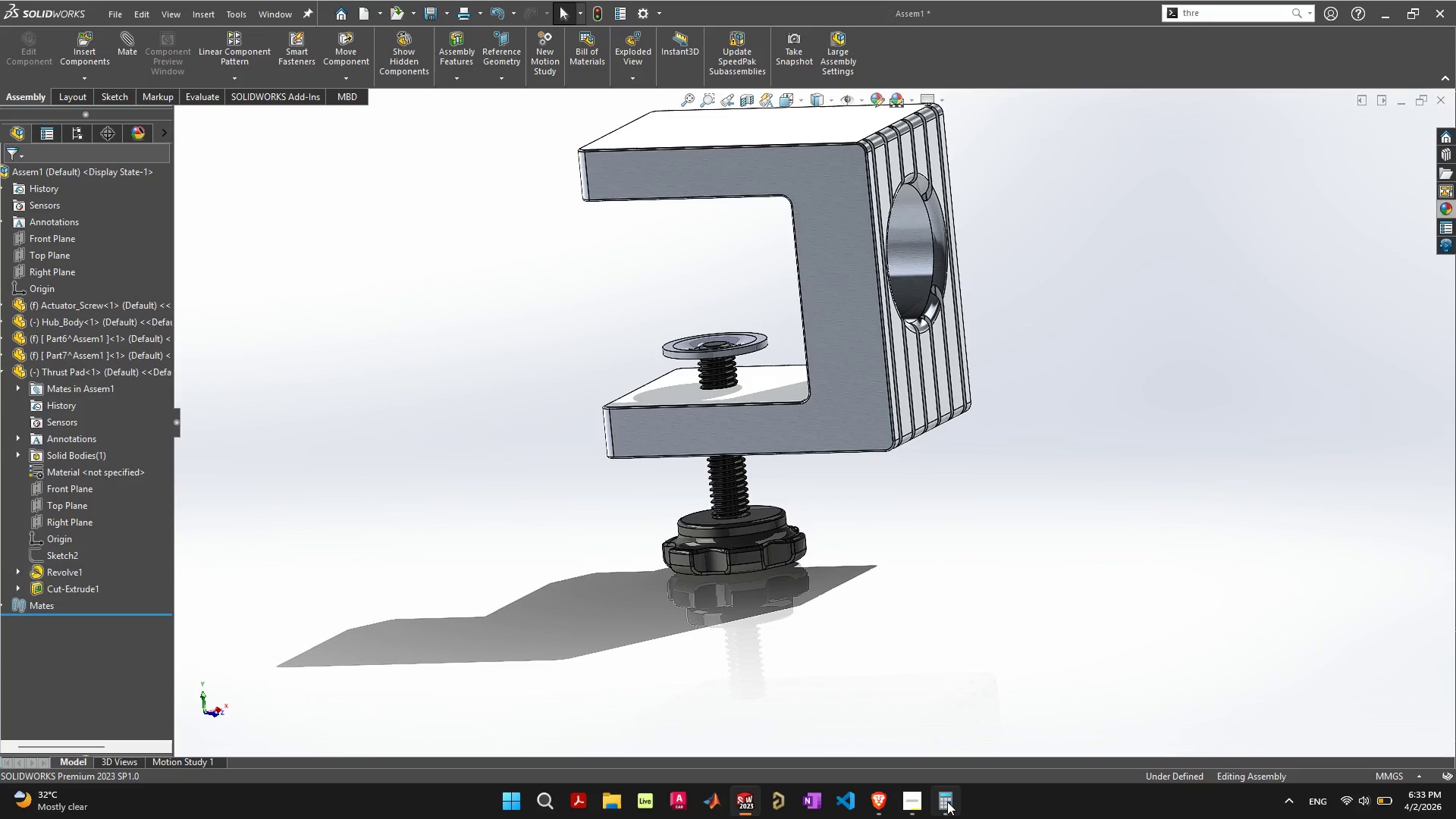 
wait(5.98)
 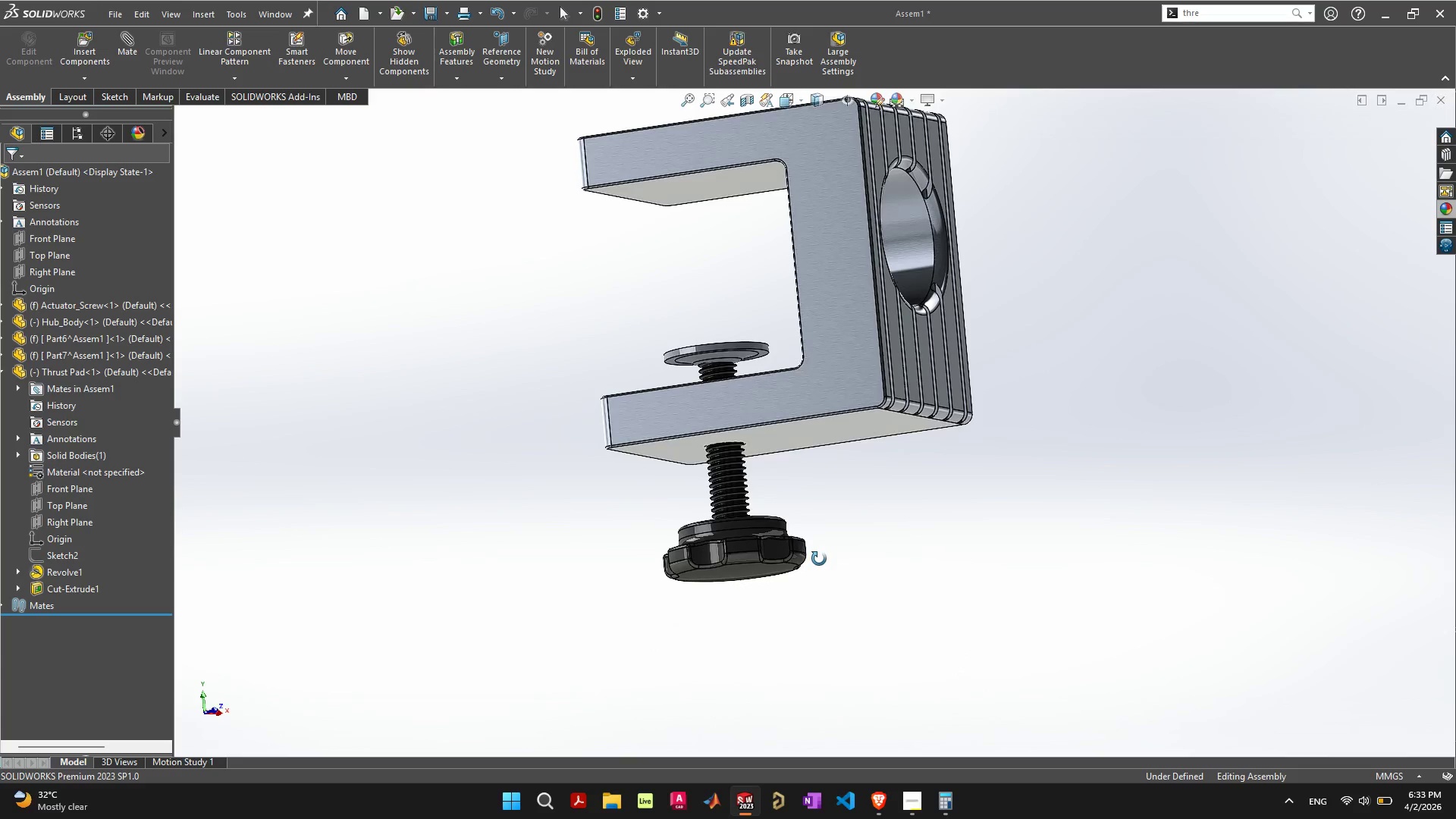 
mouse_move([782, 801])
 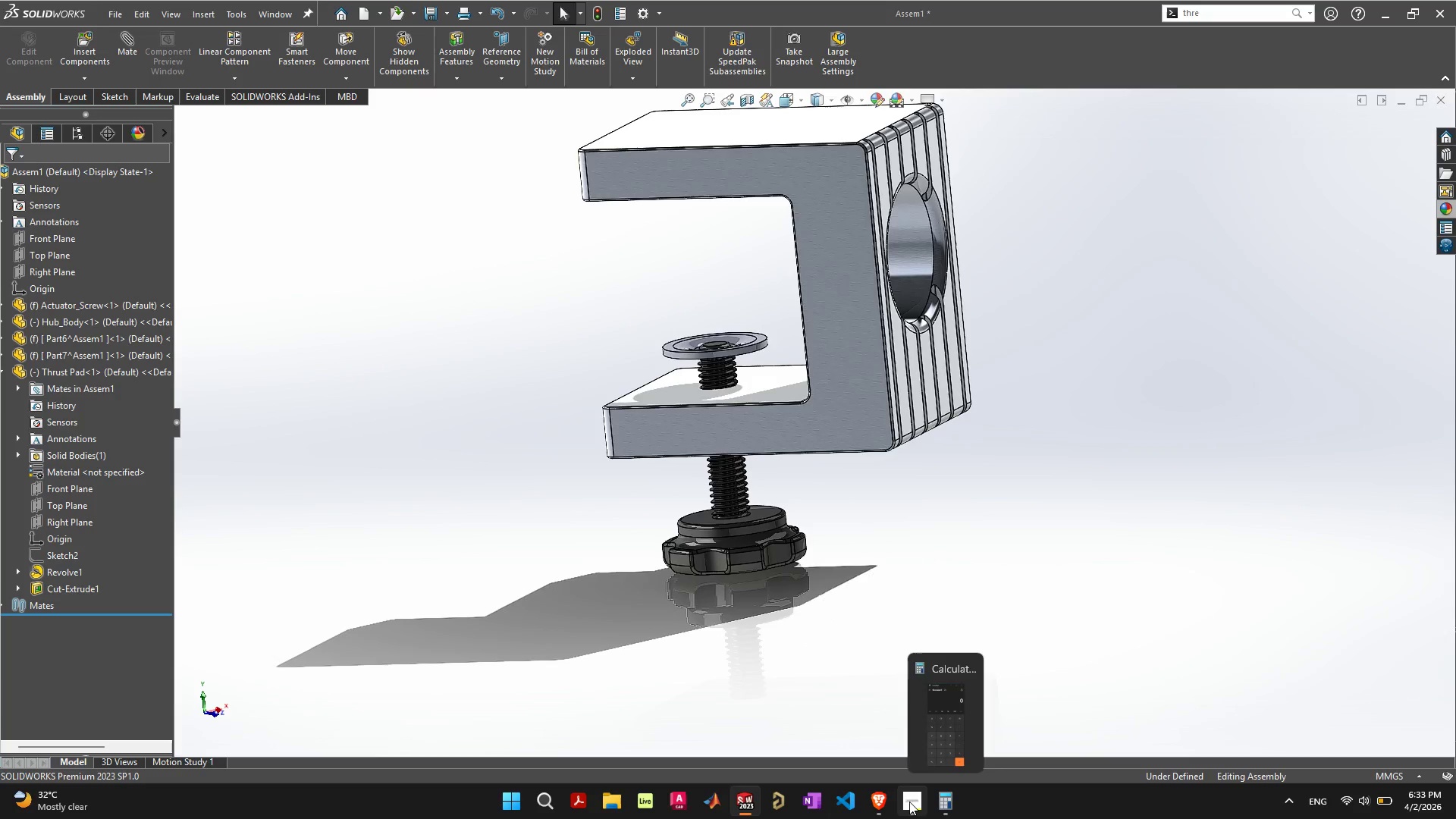 
left_click([909, 802])